 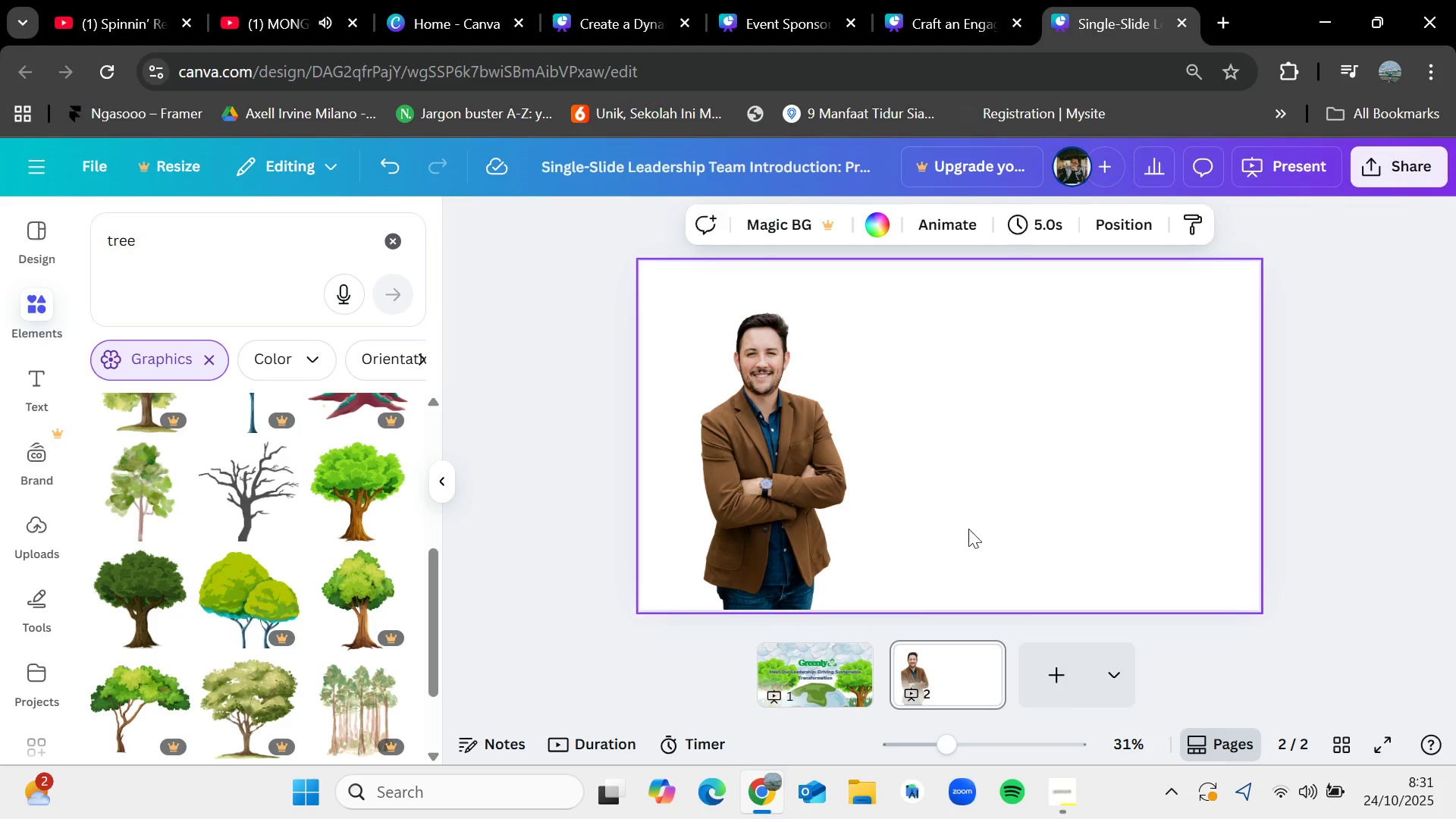 
left_click([762, 0])
 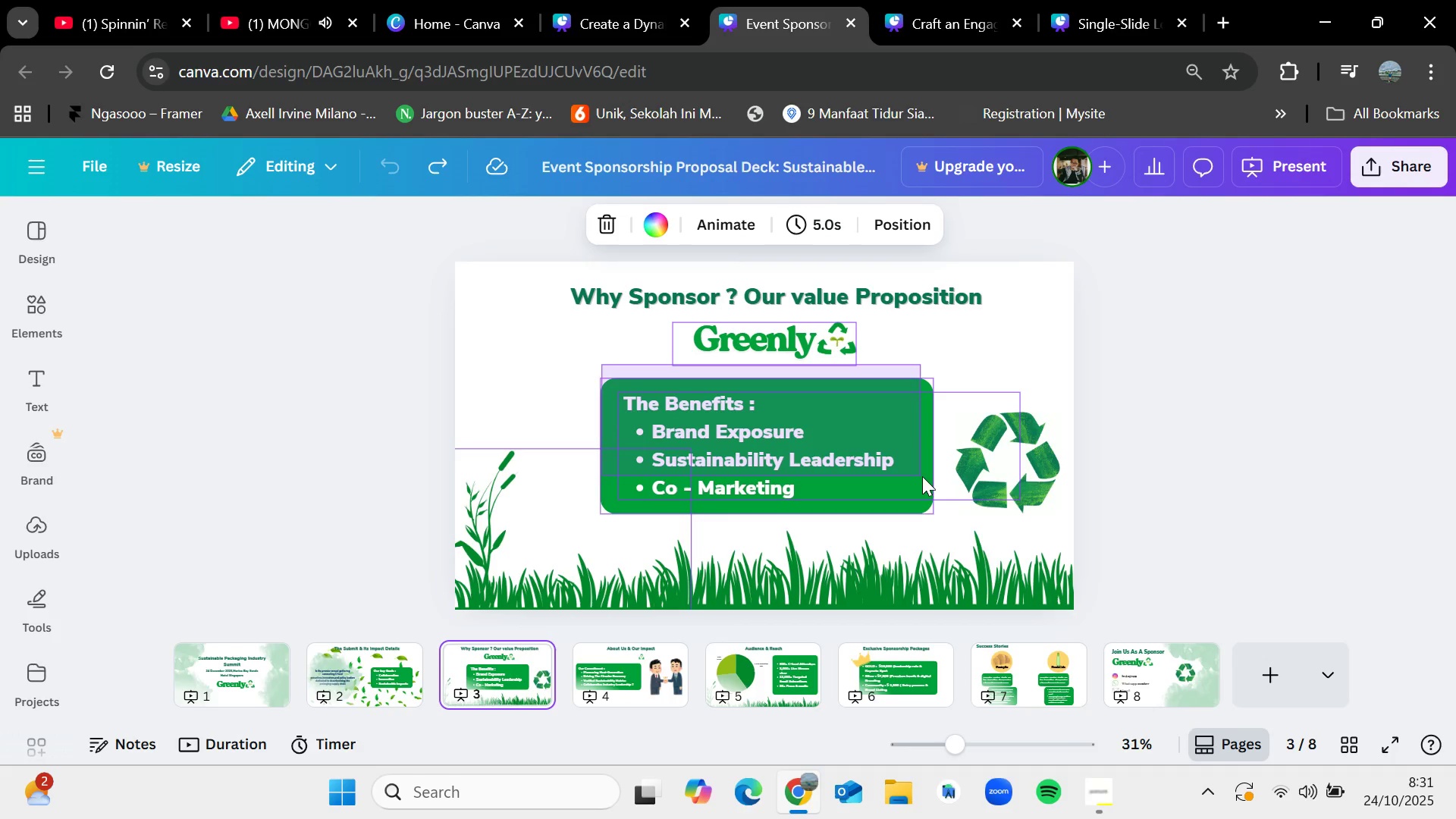 
left_click([594, 357])
 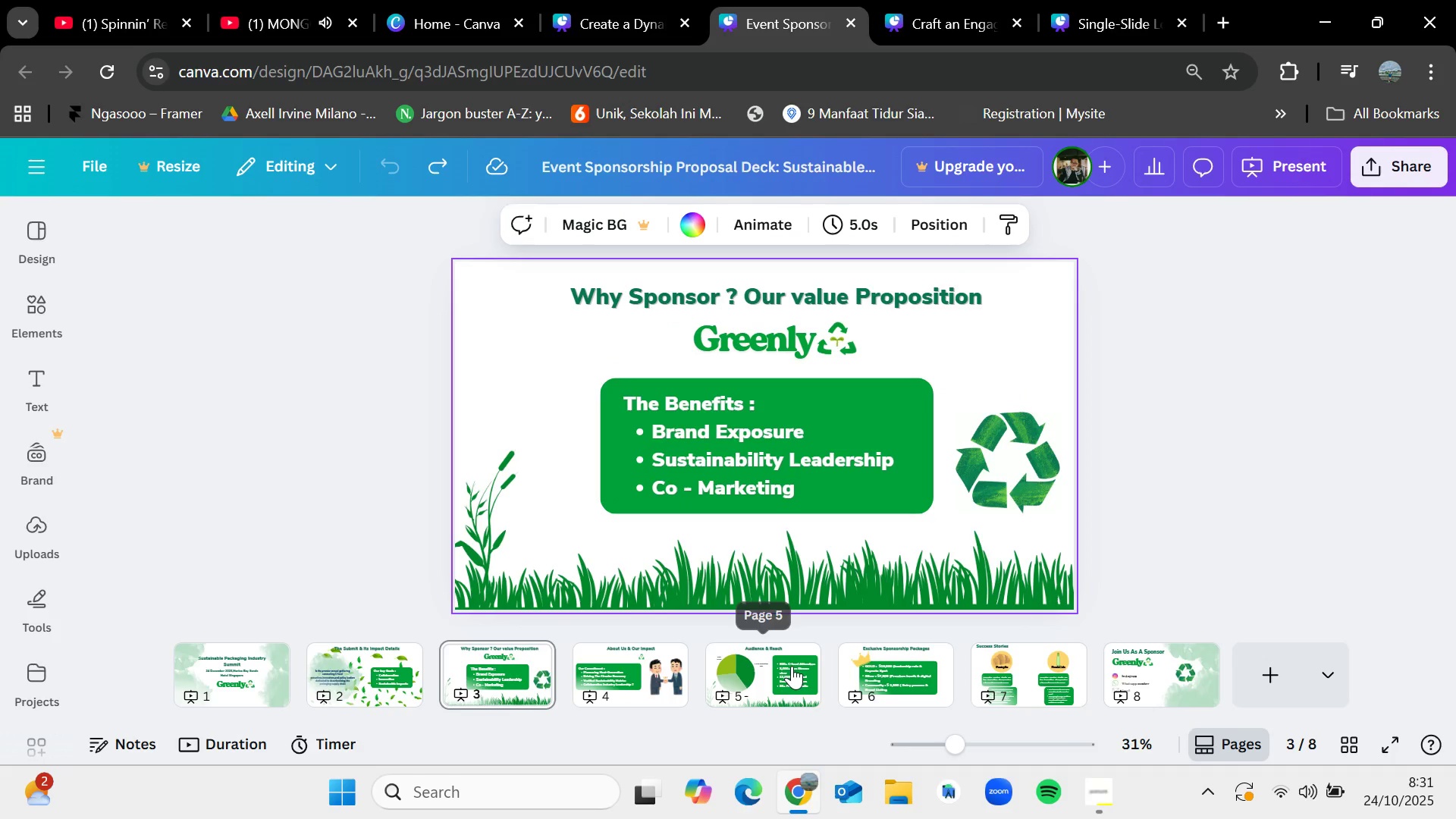 
left_click([791, 664])
 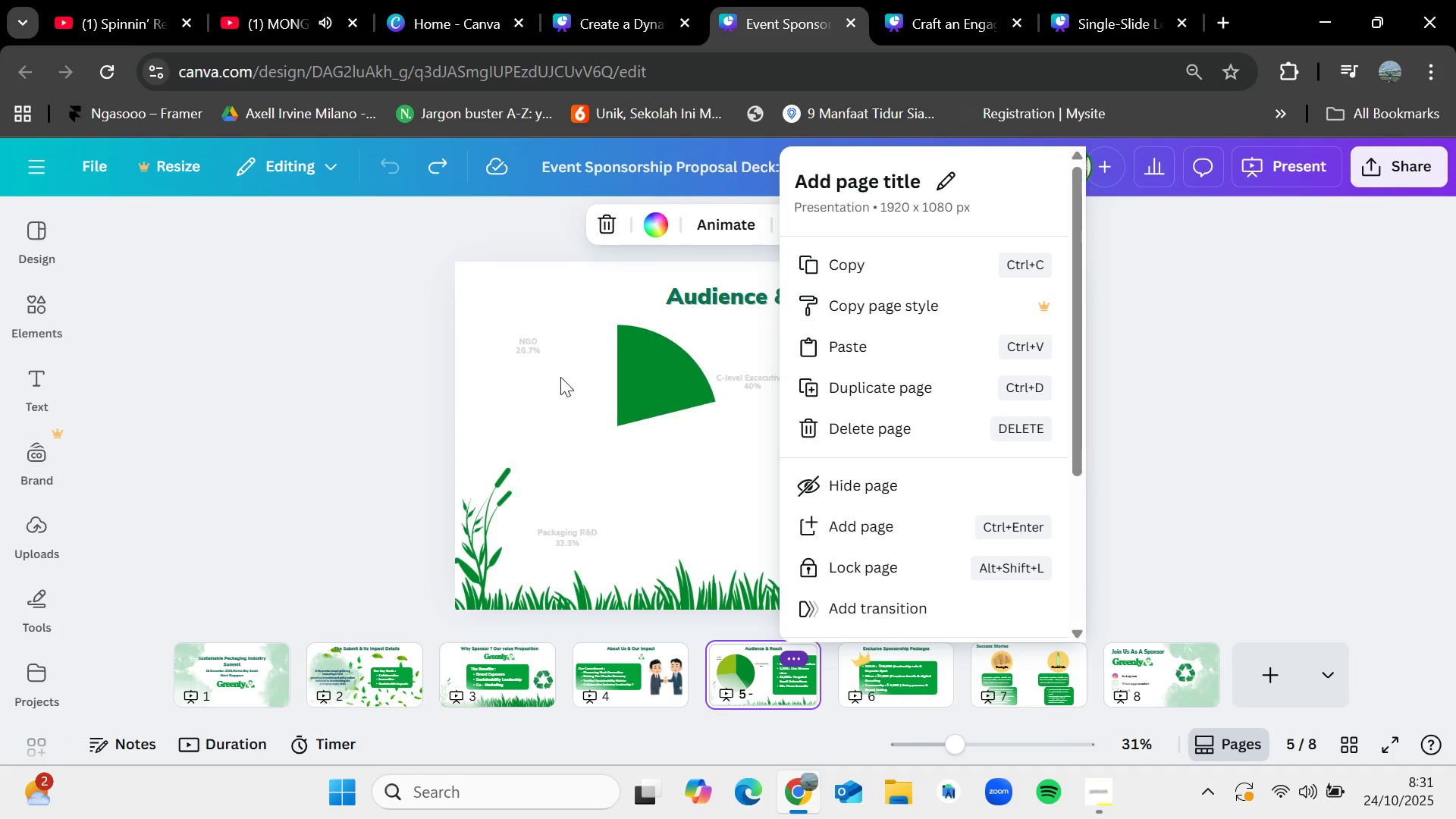 
left_click([560, 377])
 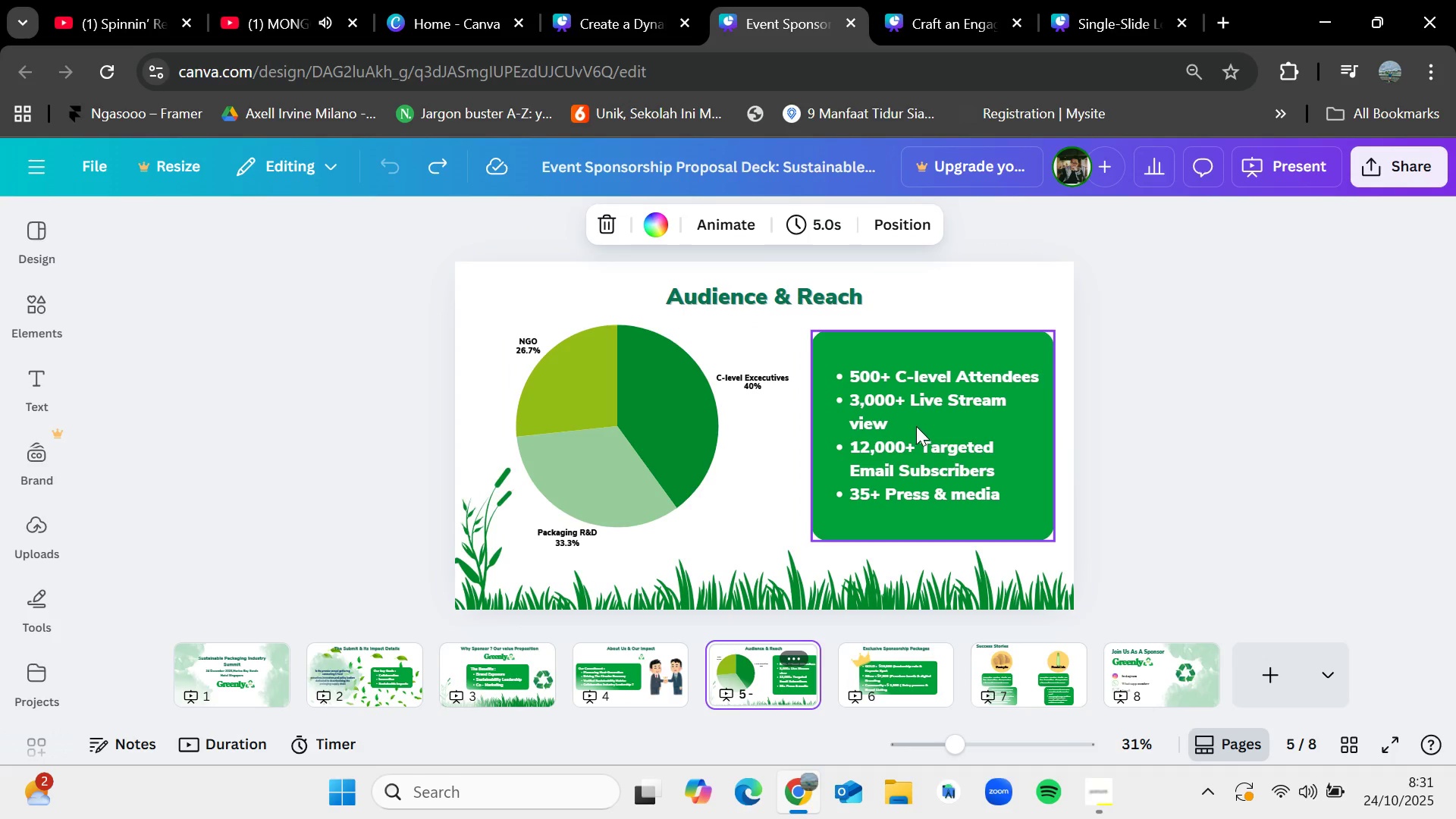 
left_click([916, 426])
 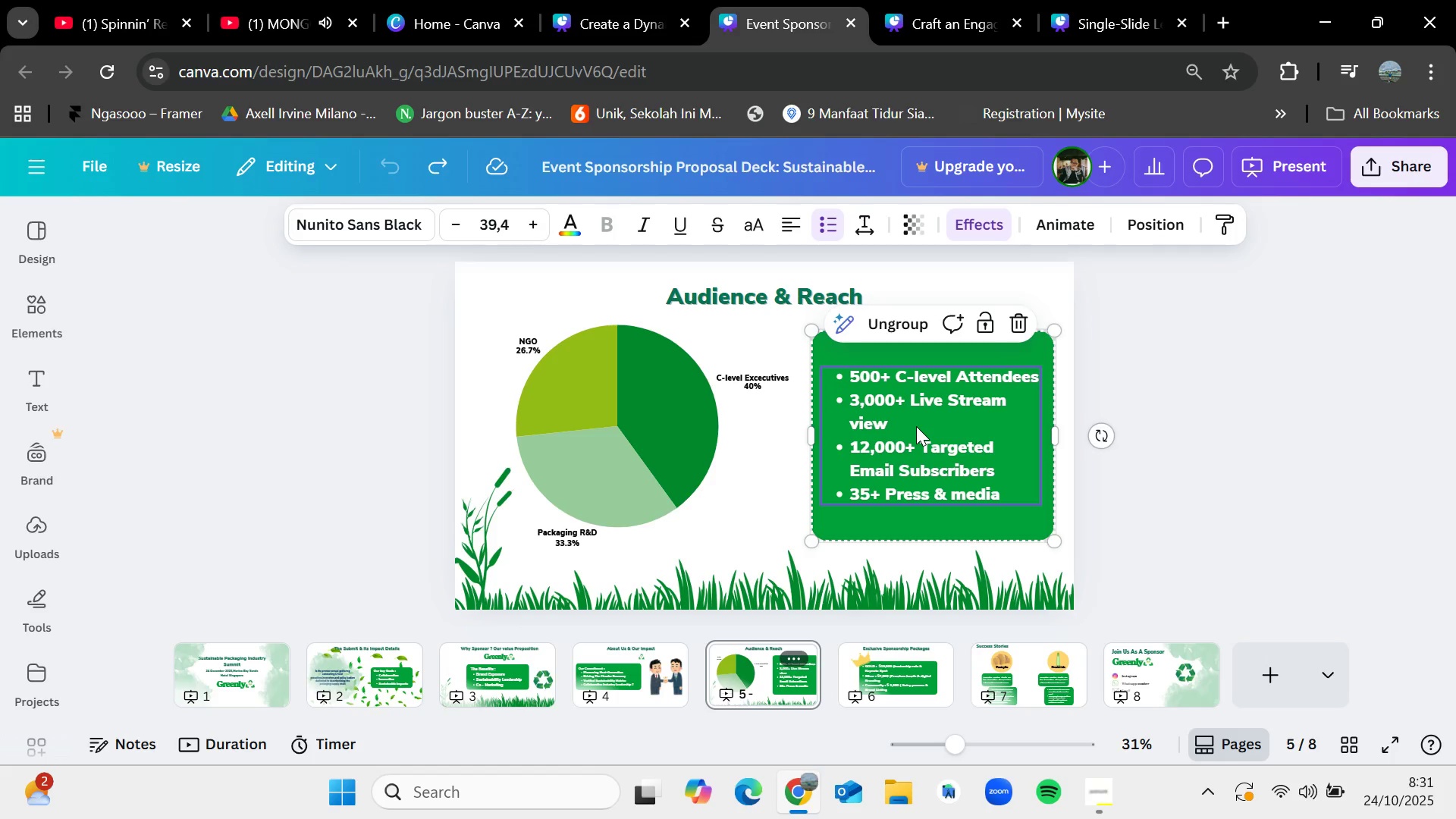 
key(Control+C)
 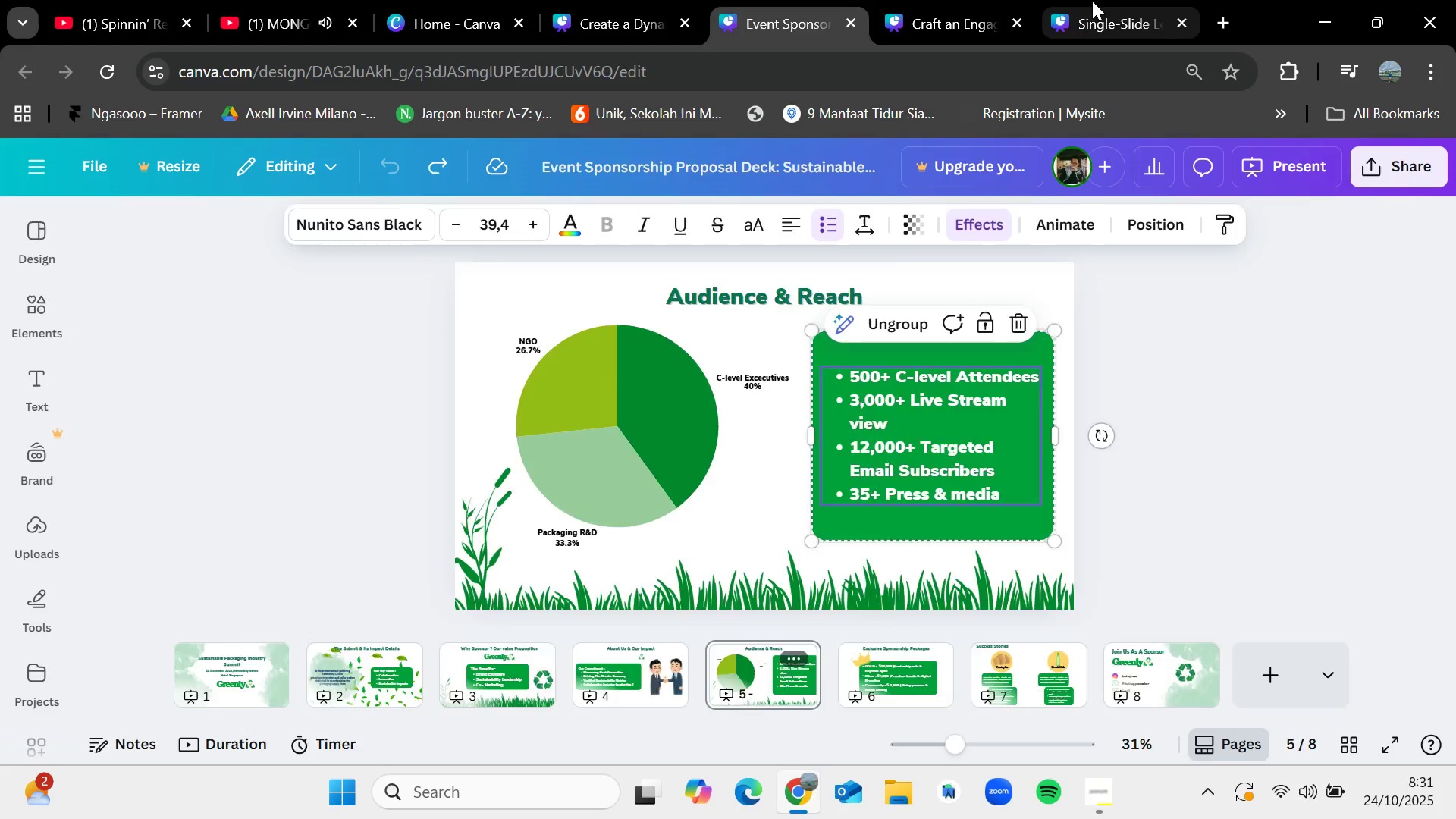 
left_click([1092, 1])
 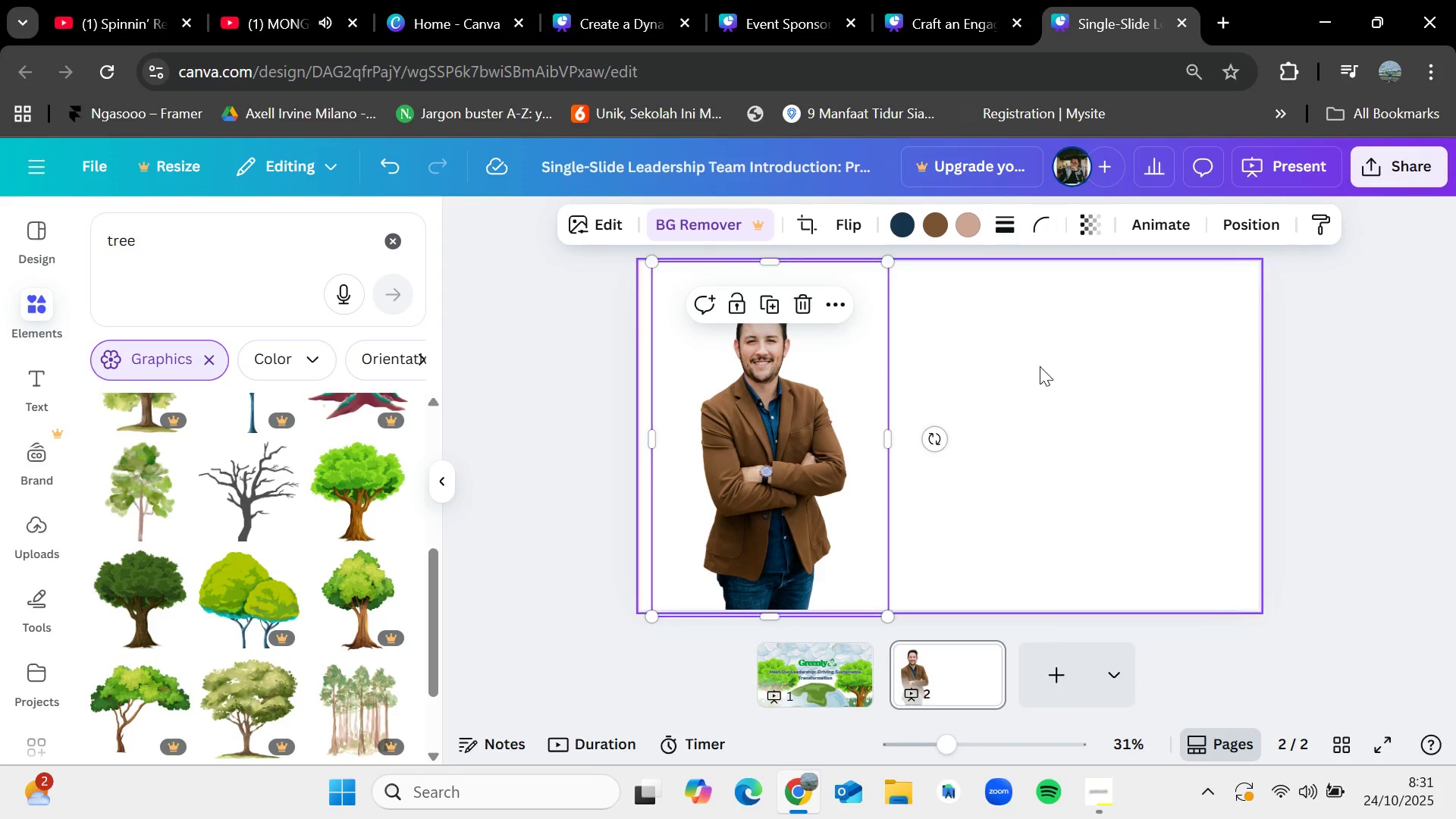 
key(Control+V)
 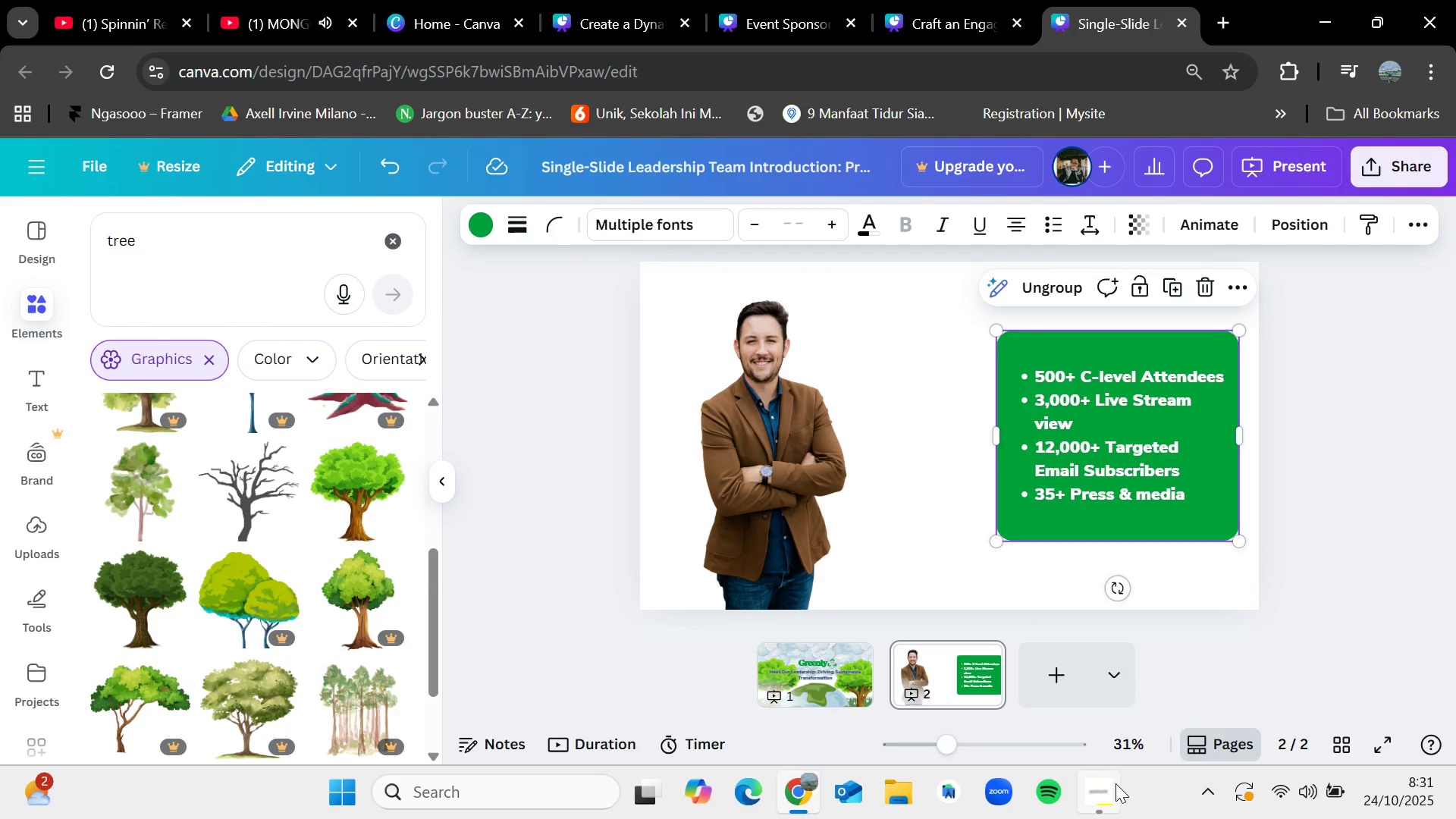 
left_click([1106, 789])
 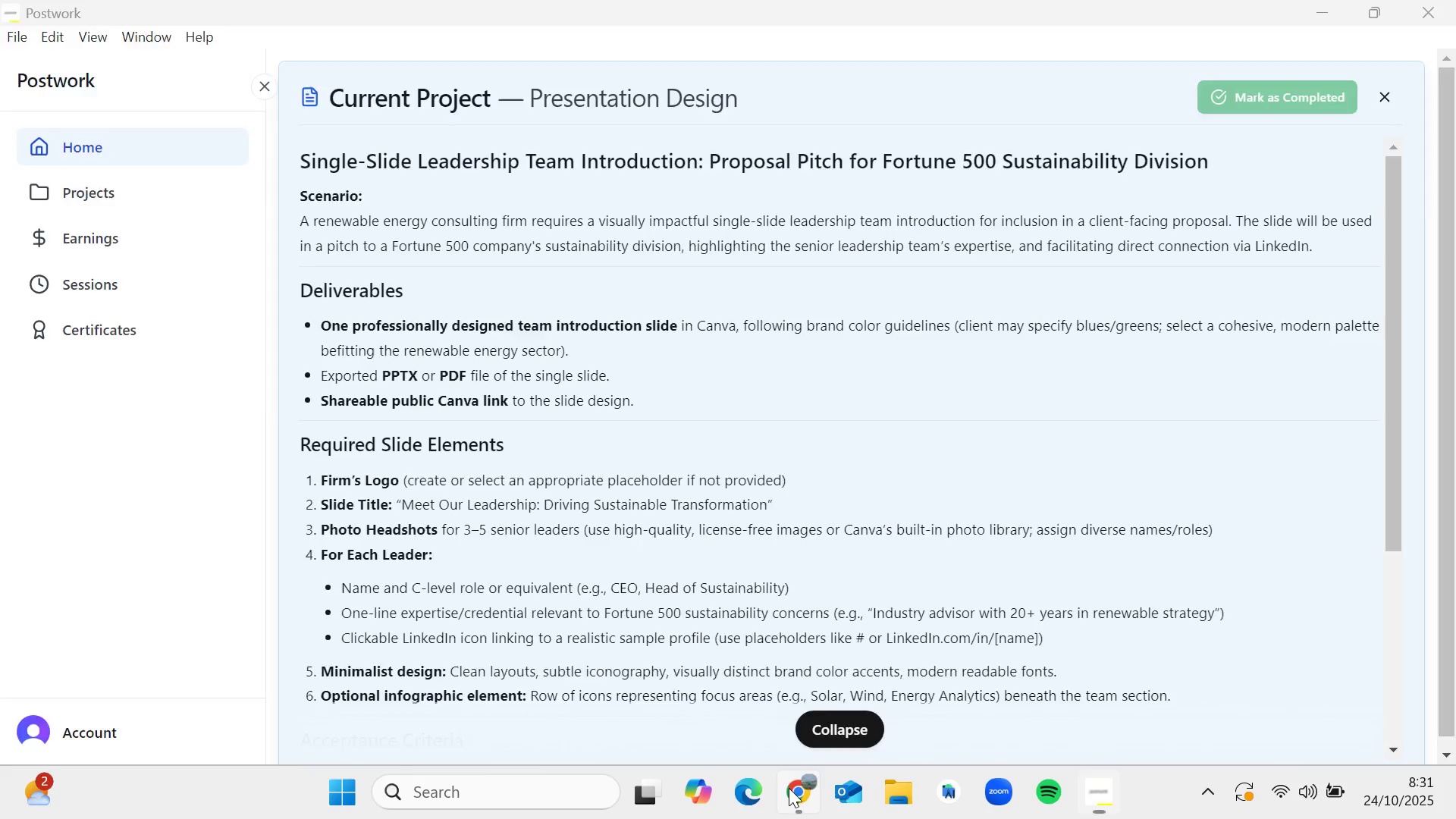 
wait(5.23)
 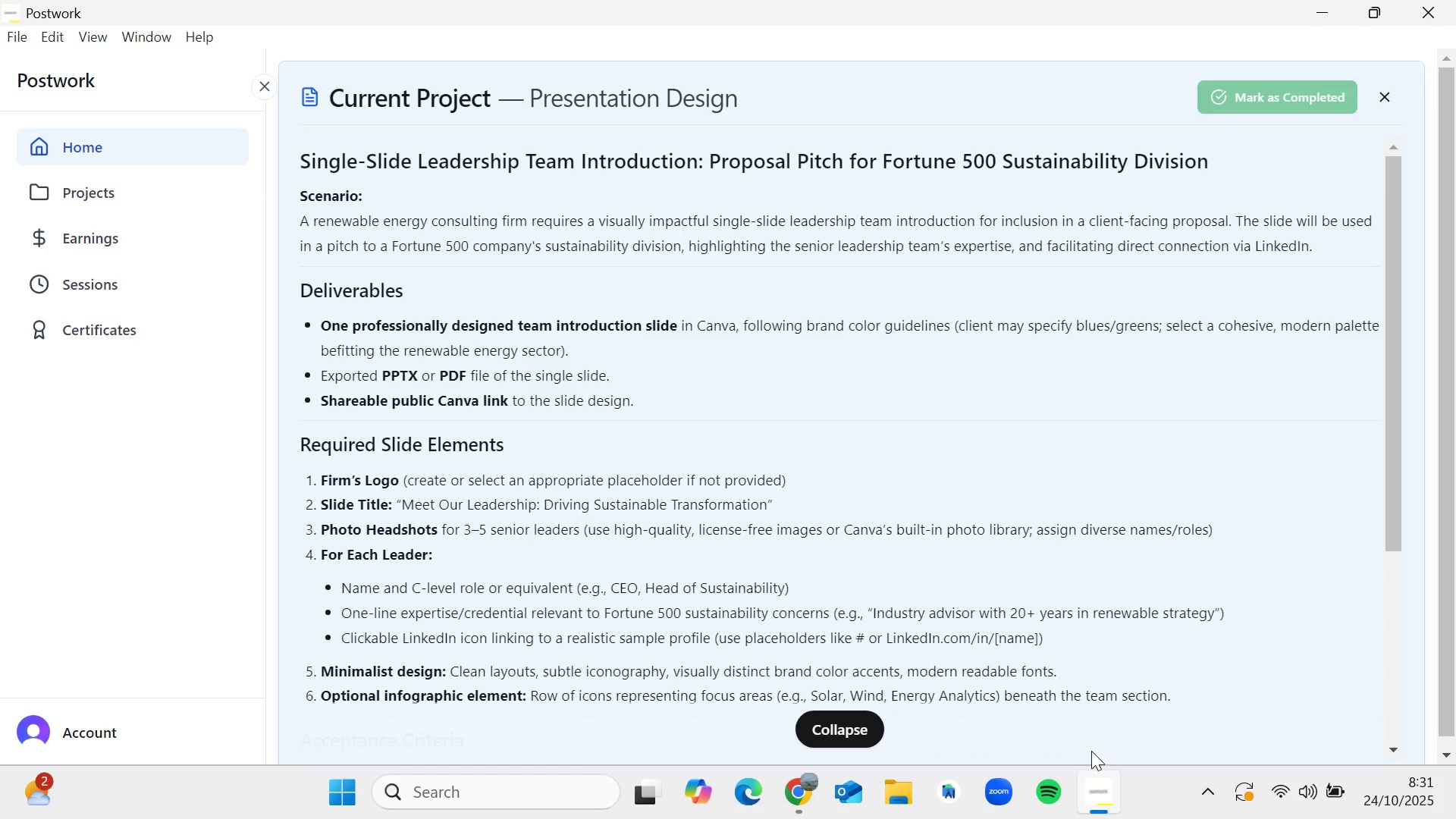 
left_click([922, 316])
 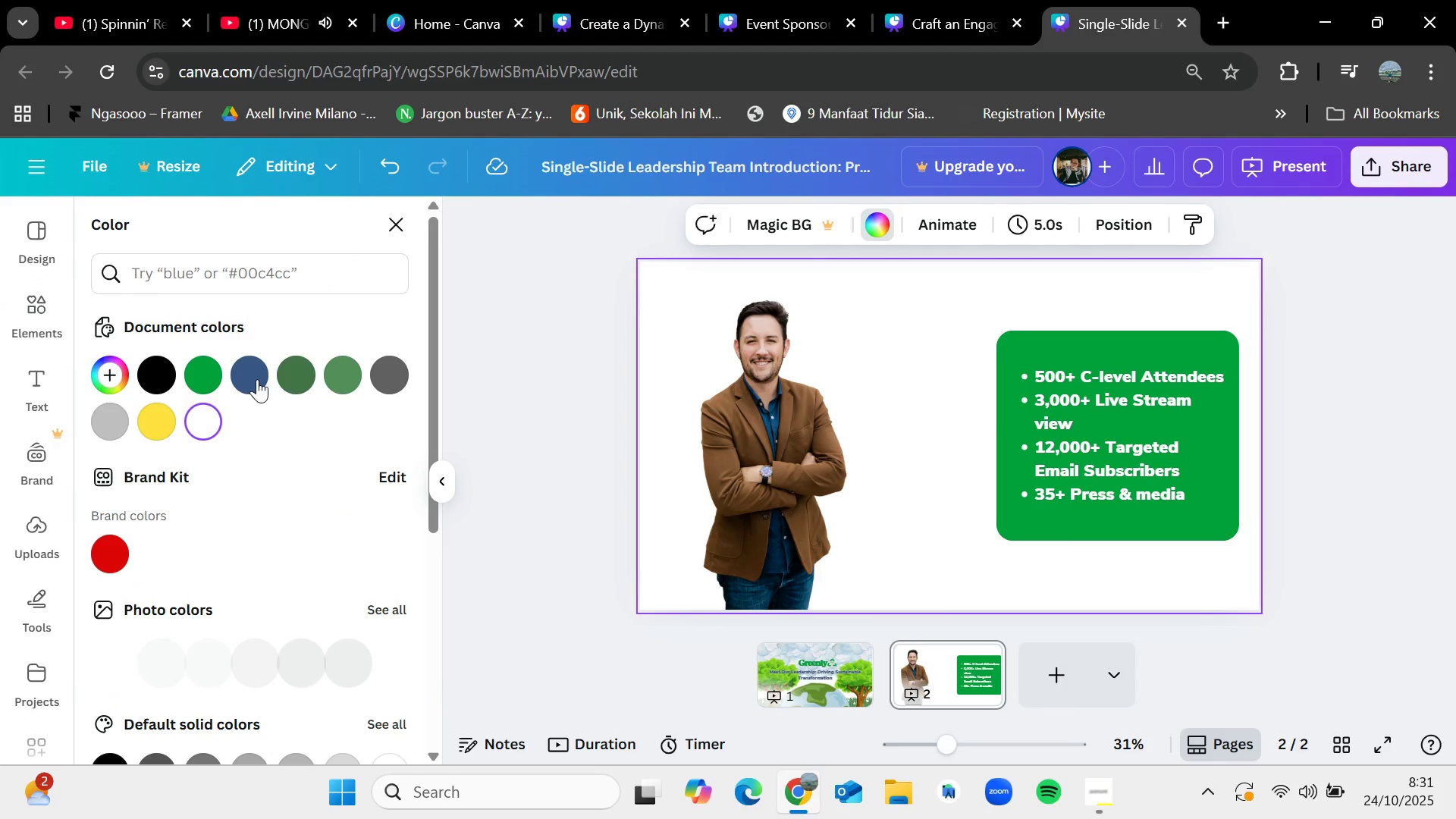 
left_click([303, 265])
 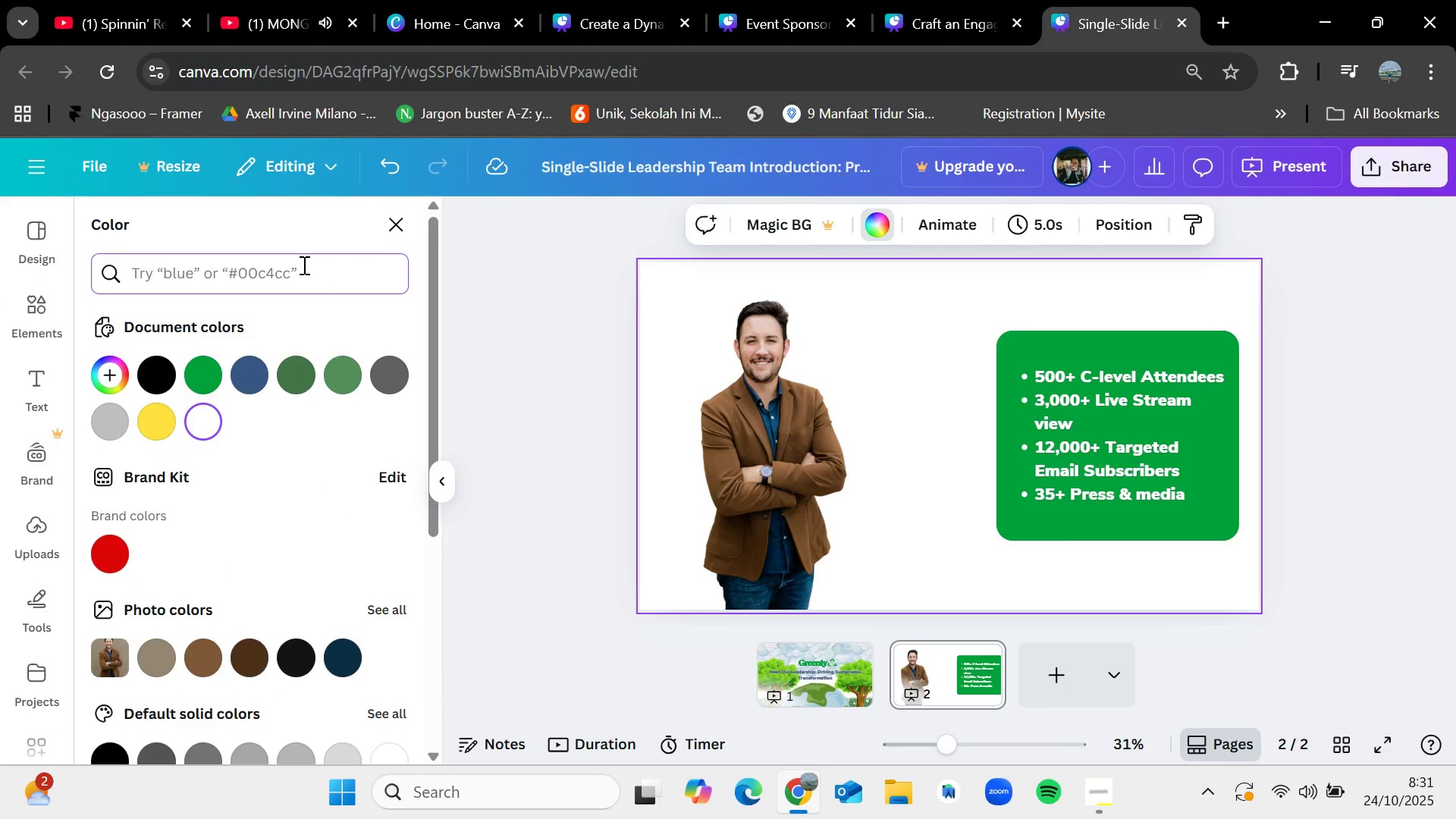 
type(blue)
 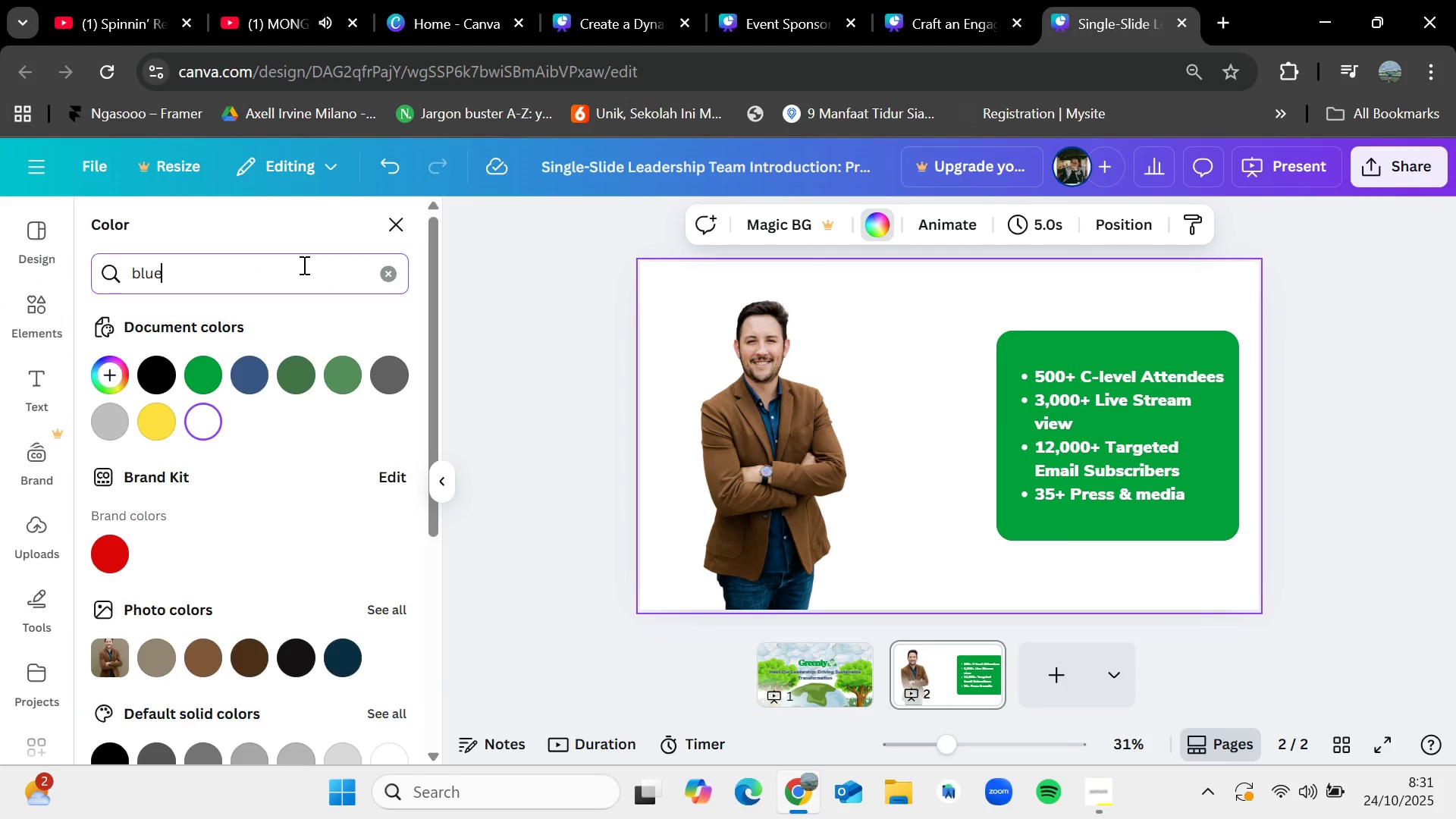 
key(Enter)
 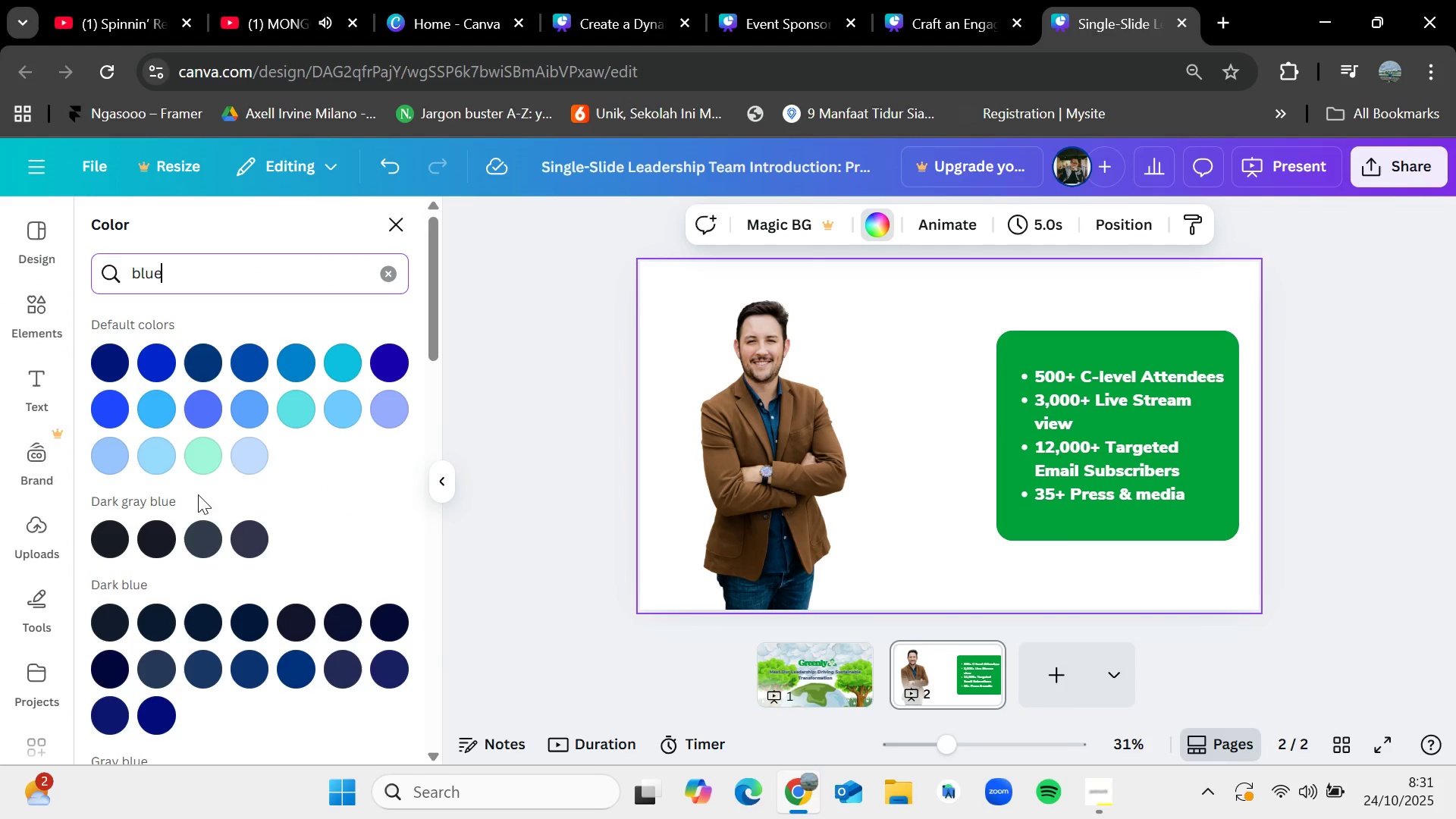 
left_click([262, 454])
 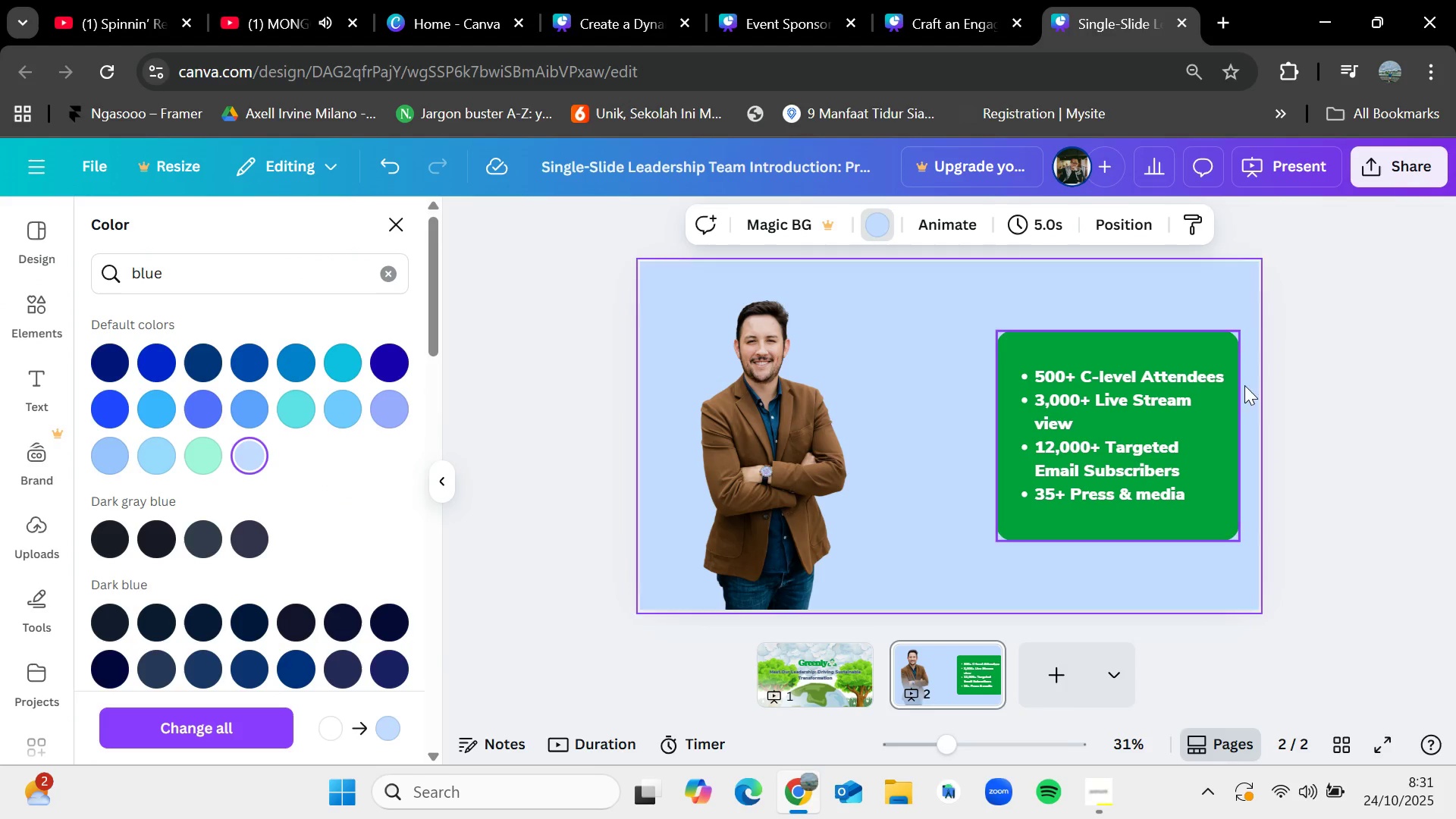 
left_click([1354, 392])
 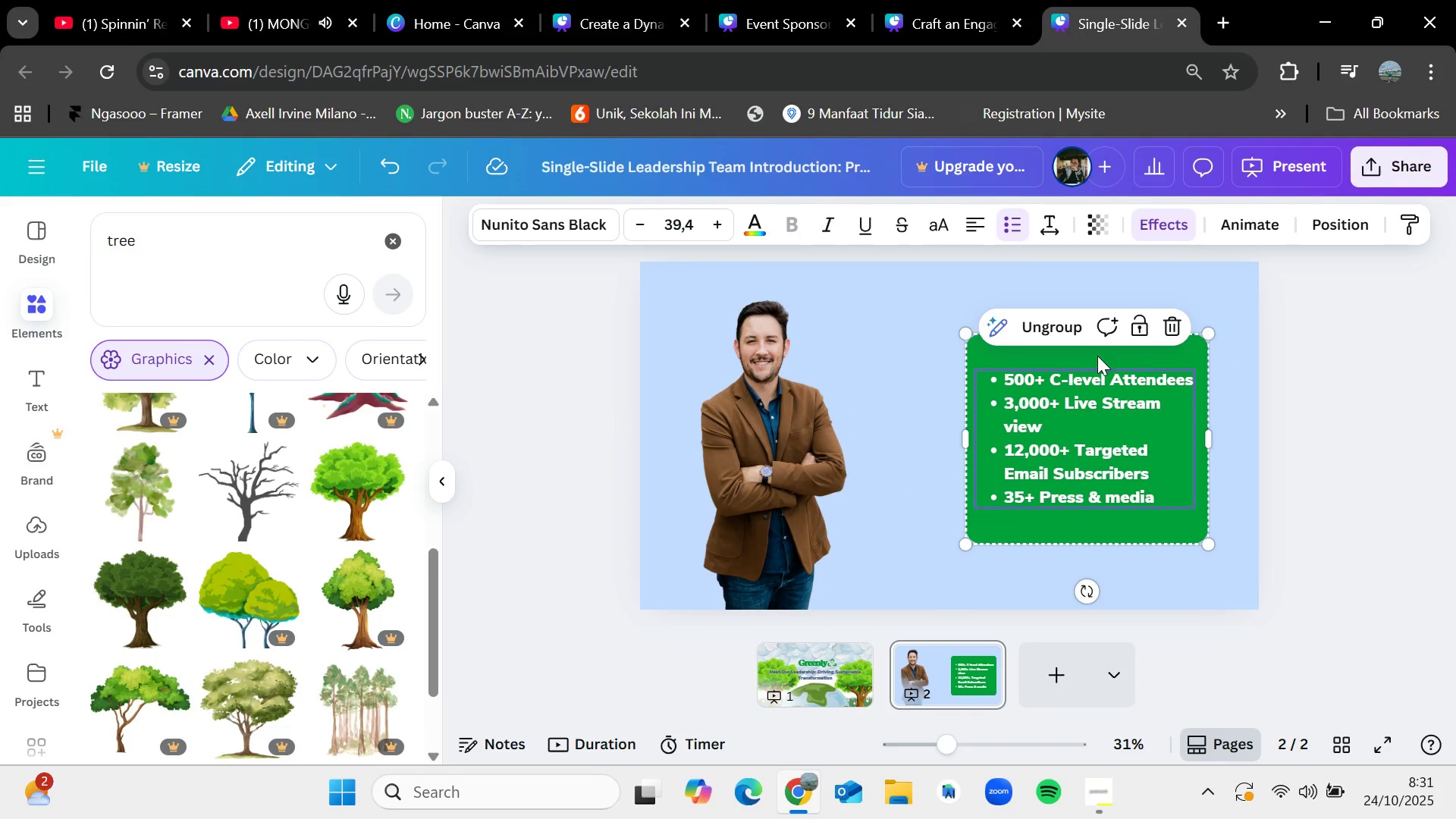 
left_click([760, 227])
 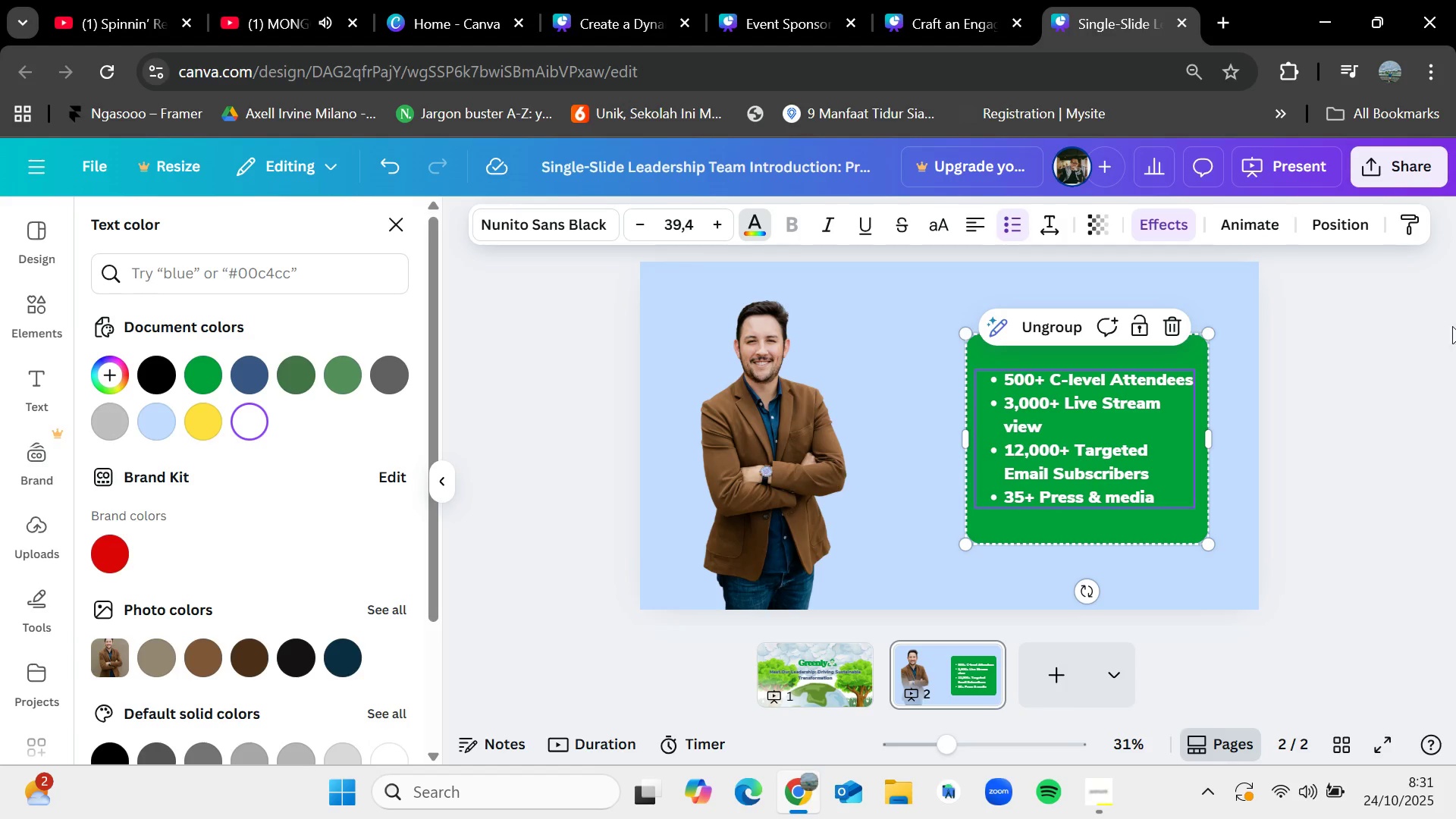 
left_click([1420, 322])
 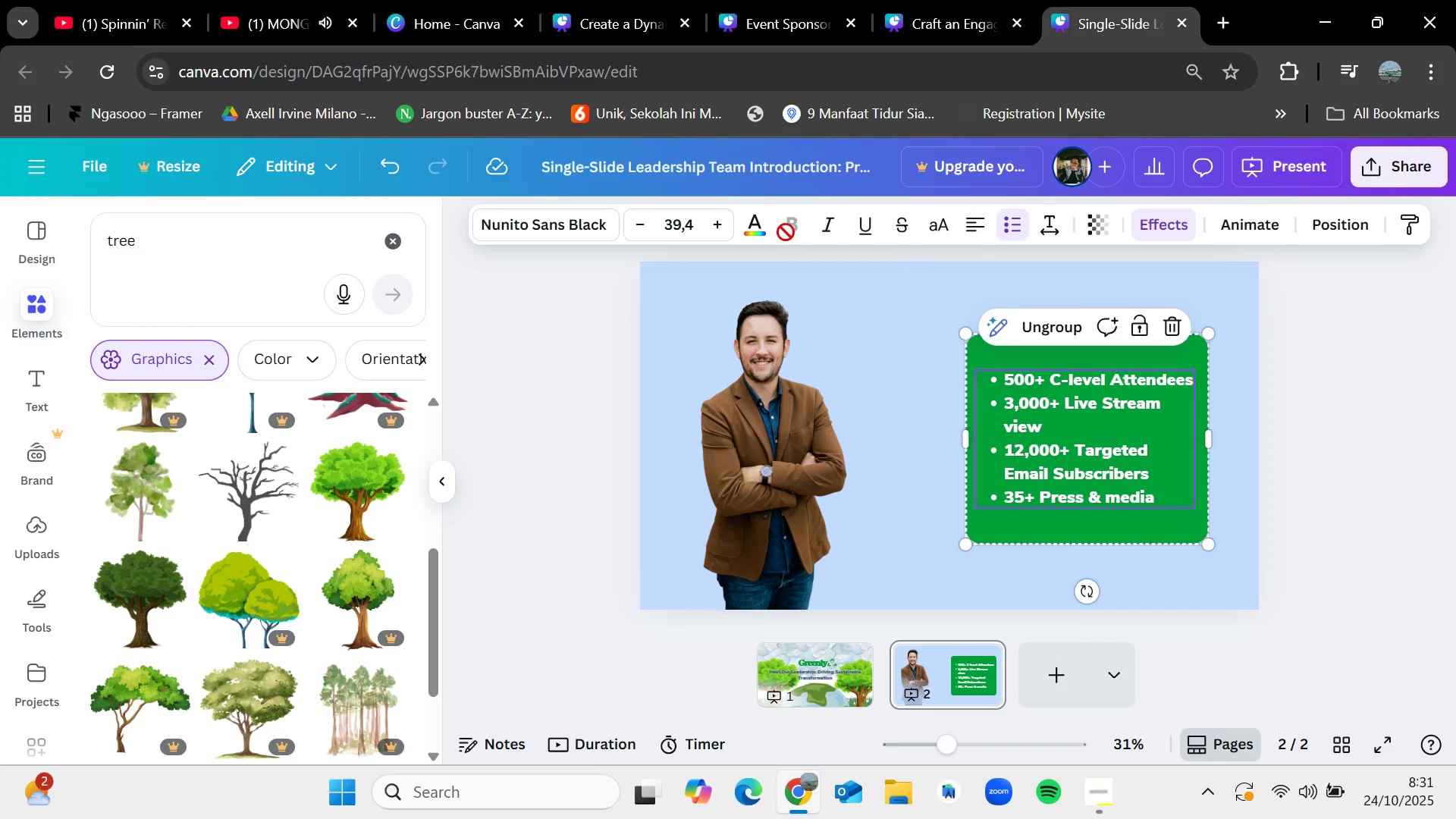 
left_click([758, 227])
 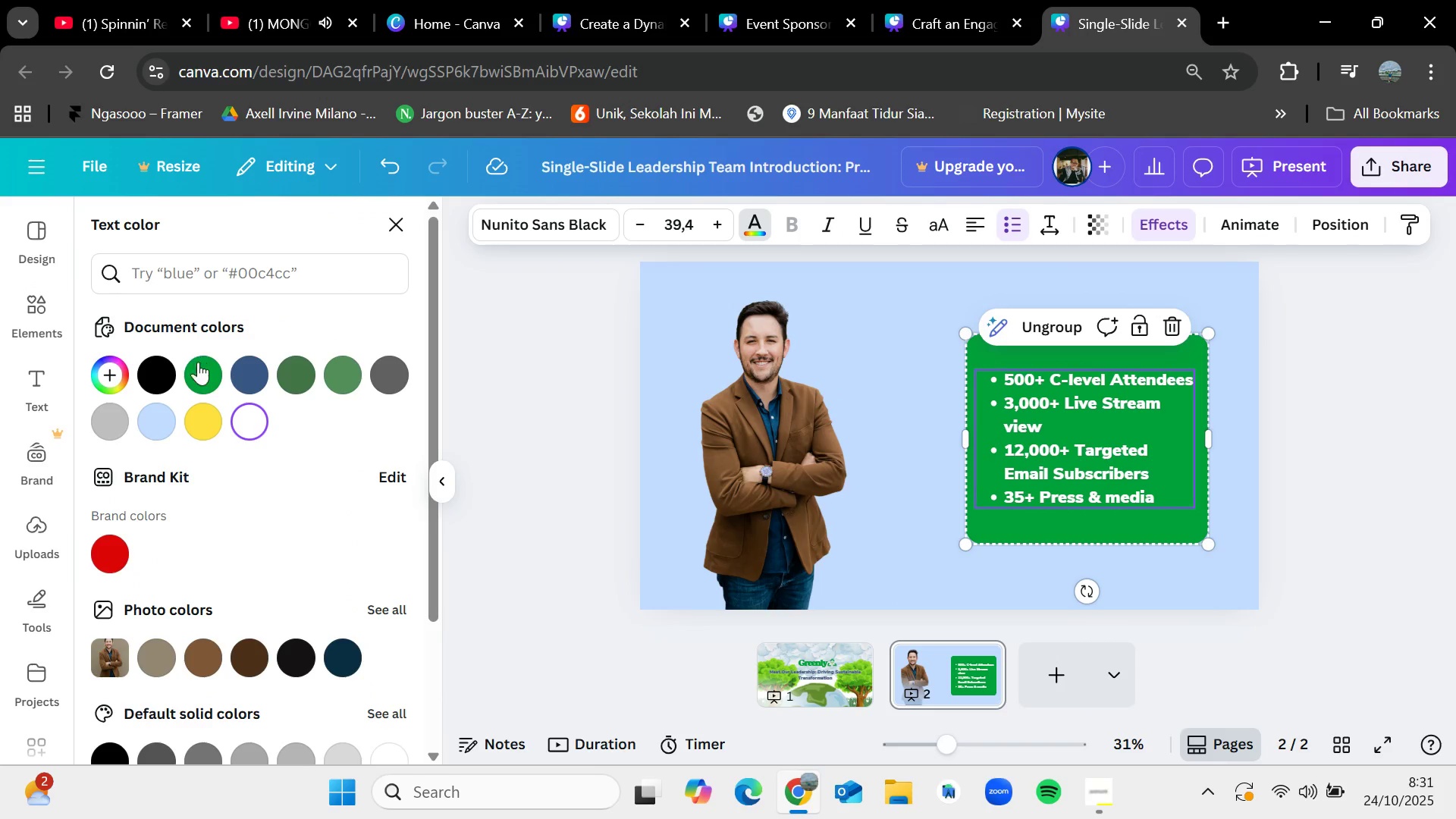 
left_click([199, 371])
 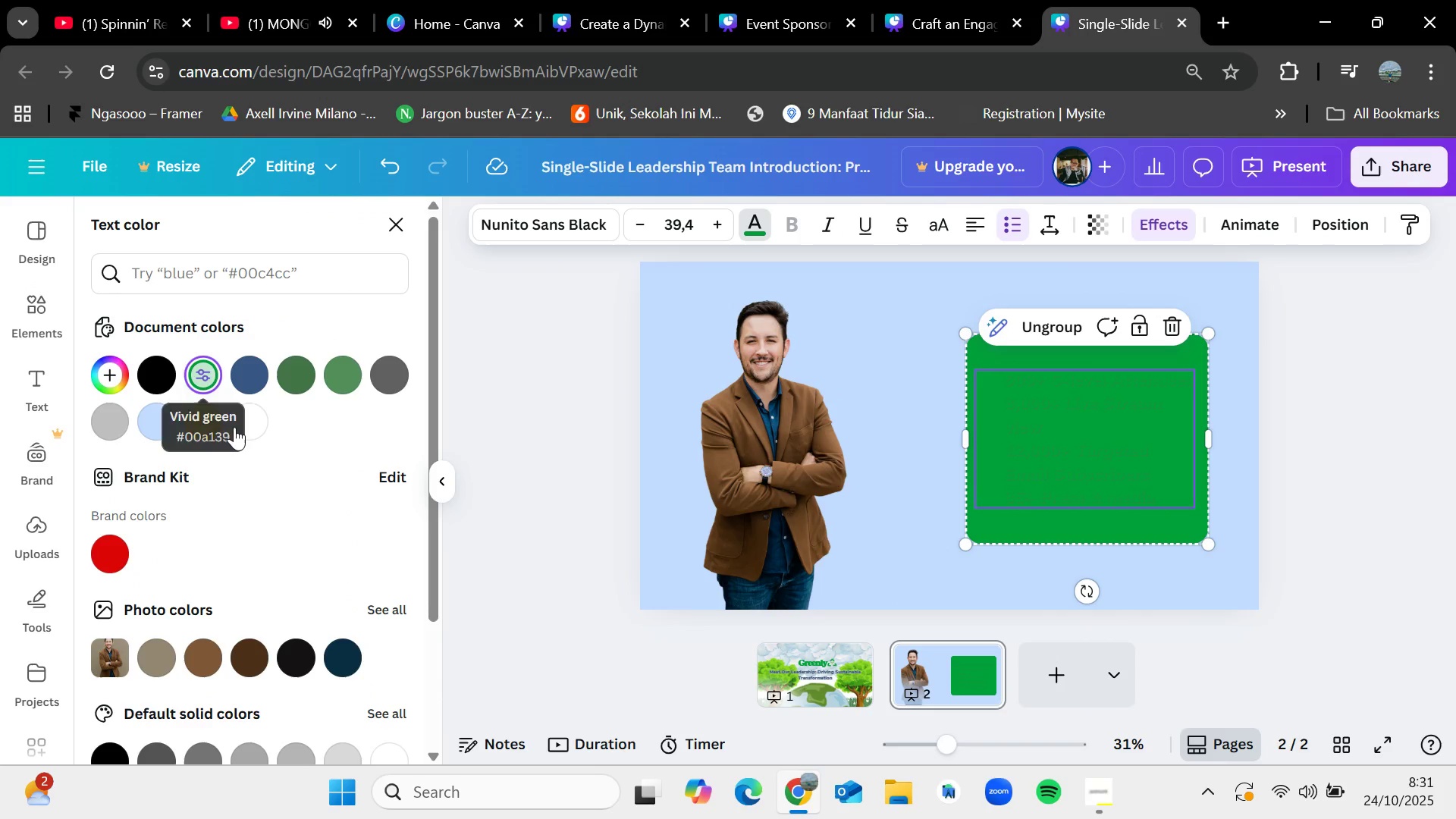 
left_click([235, 429])
 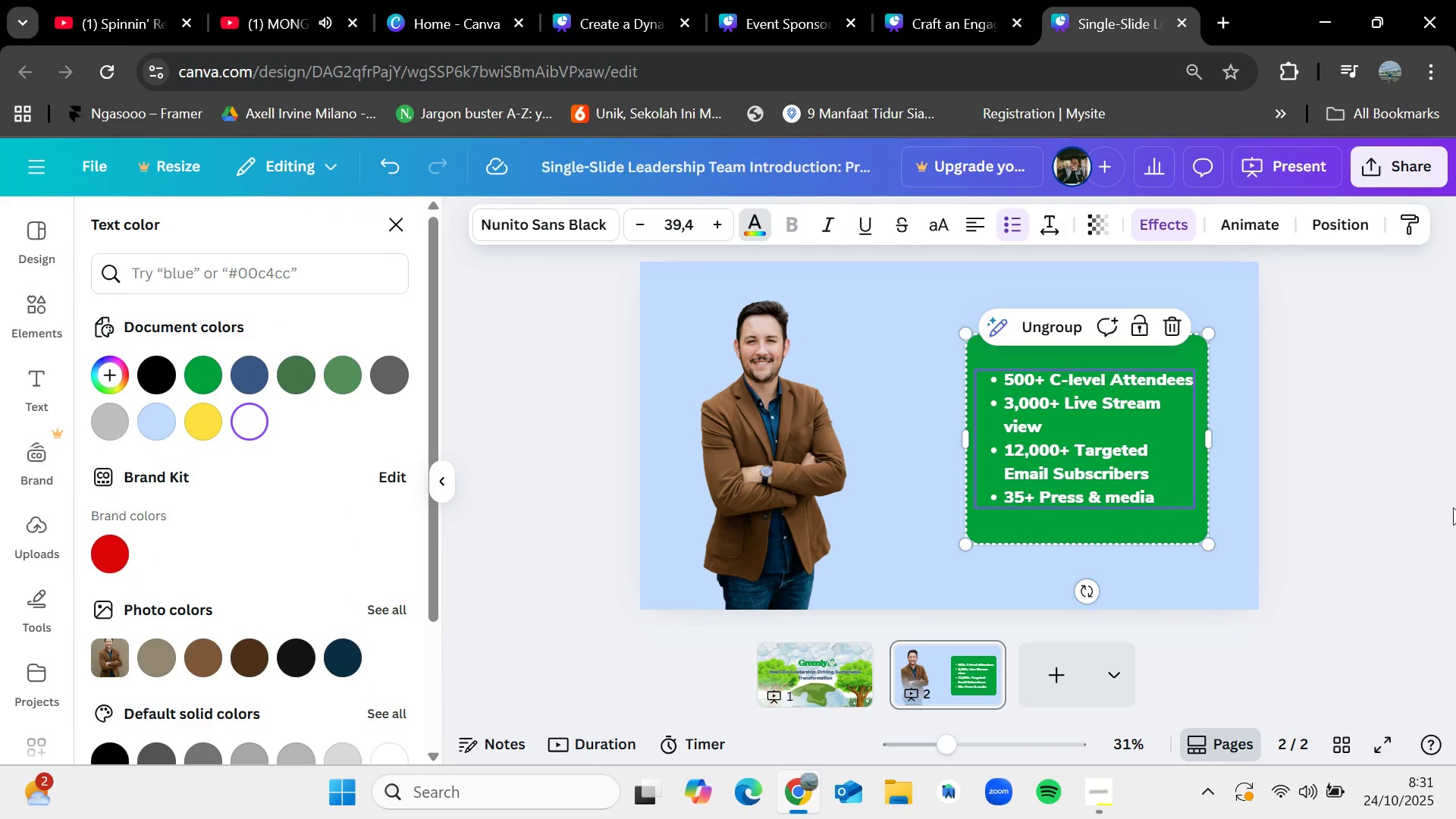 
left_click([1451, 507])
 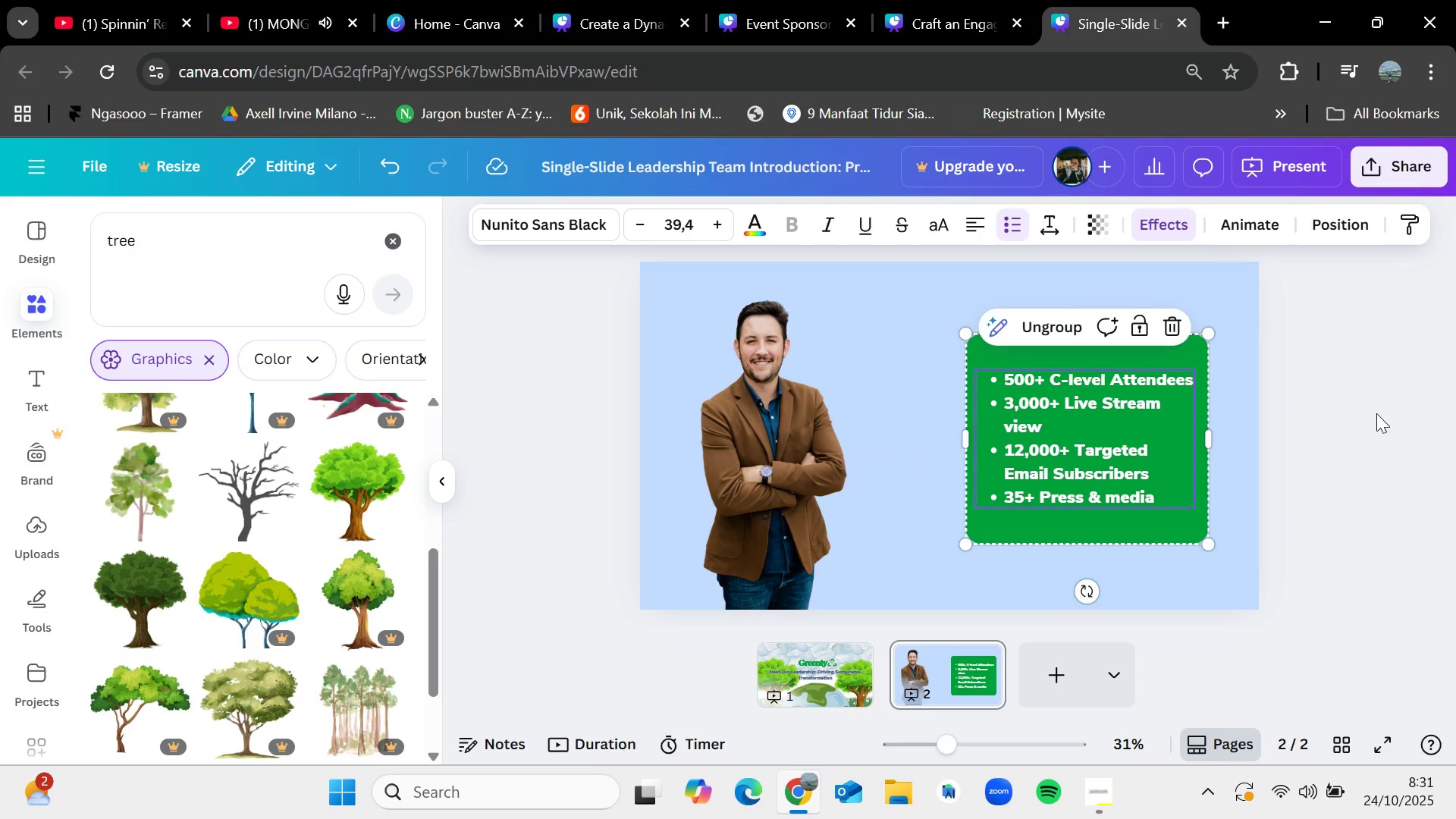 
left_click([1385, 413])
 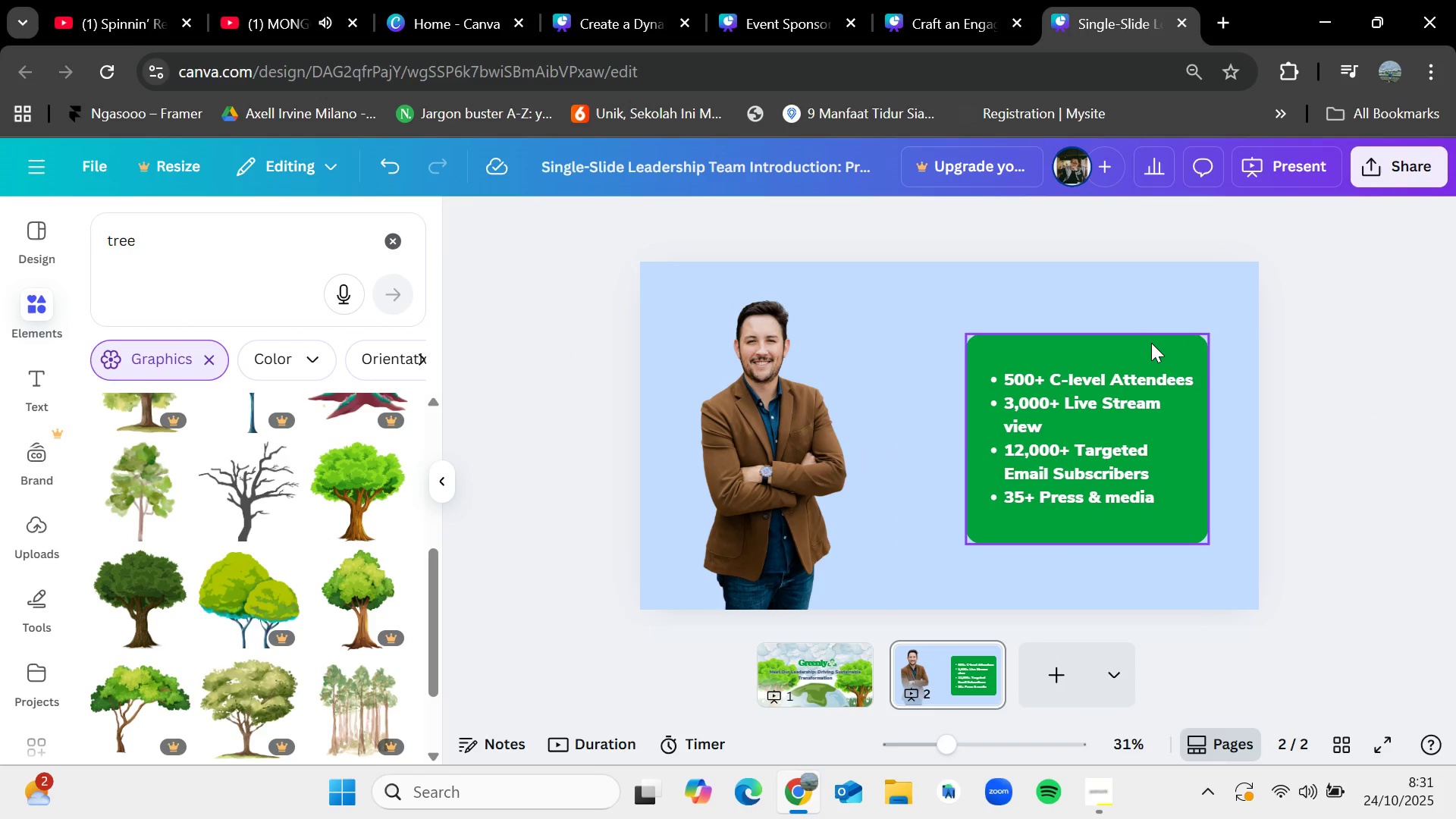 
left_click([1151, 344])
 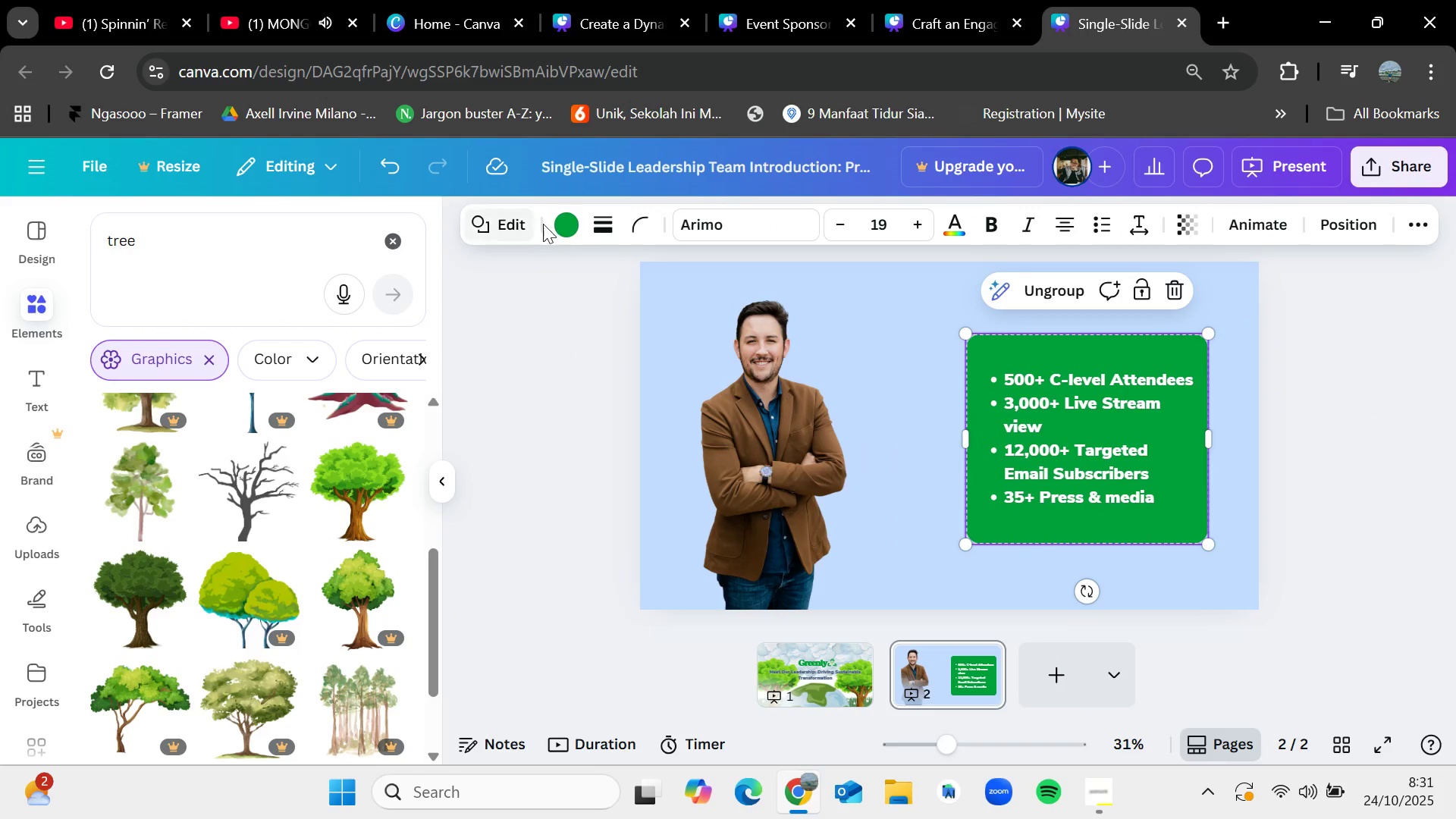 
left_click([567, 226])
 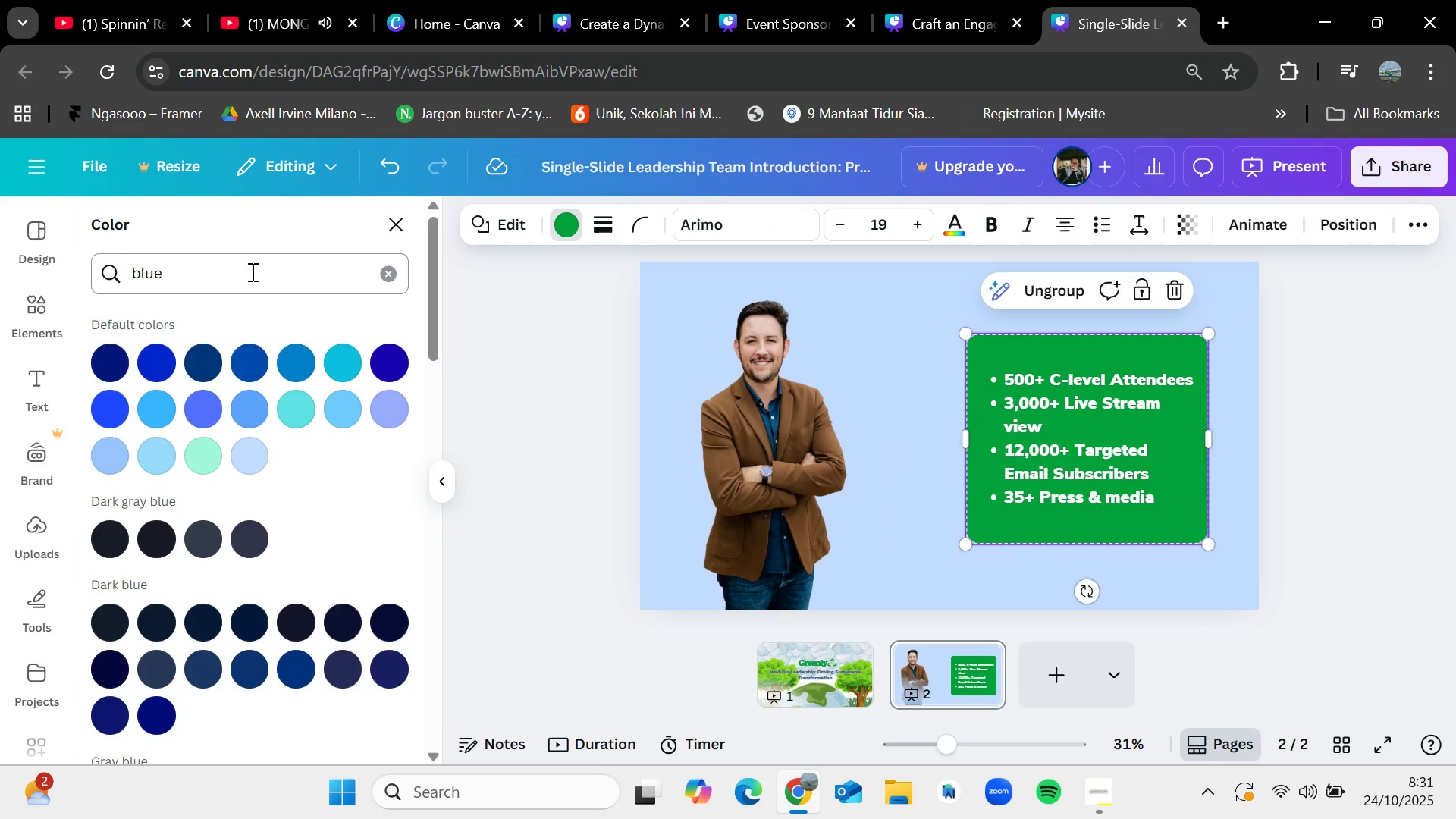 
left_click([251, 263])
 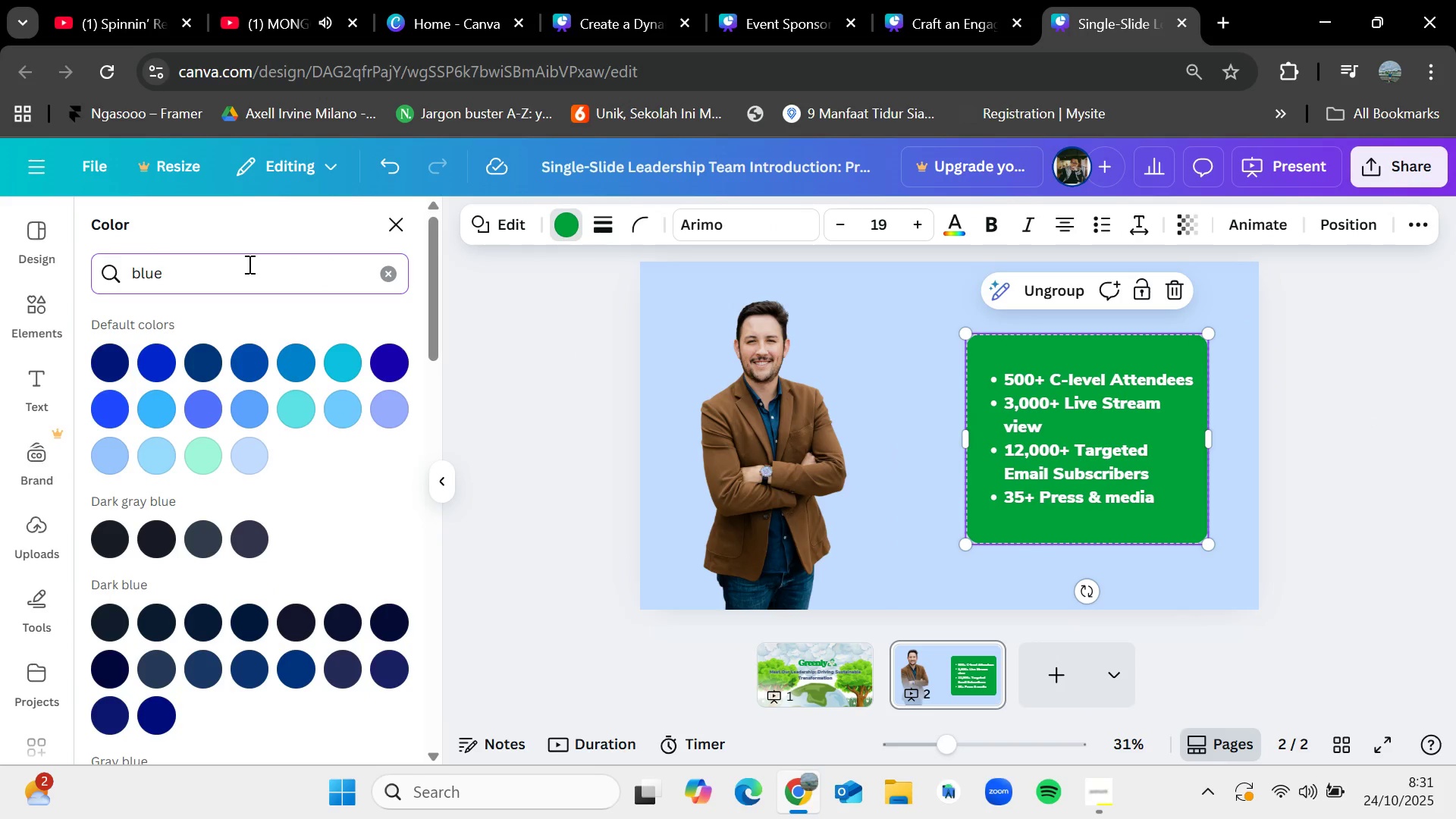 
hold_key(key=Backspace, duration=0.76)
 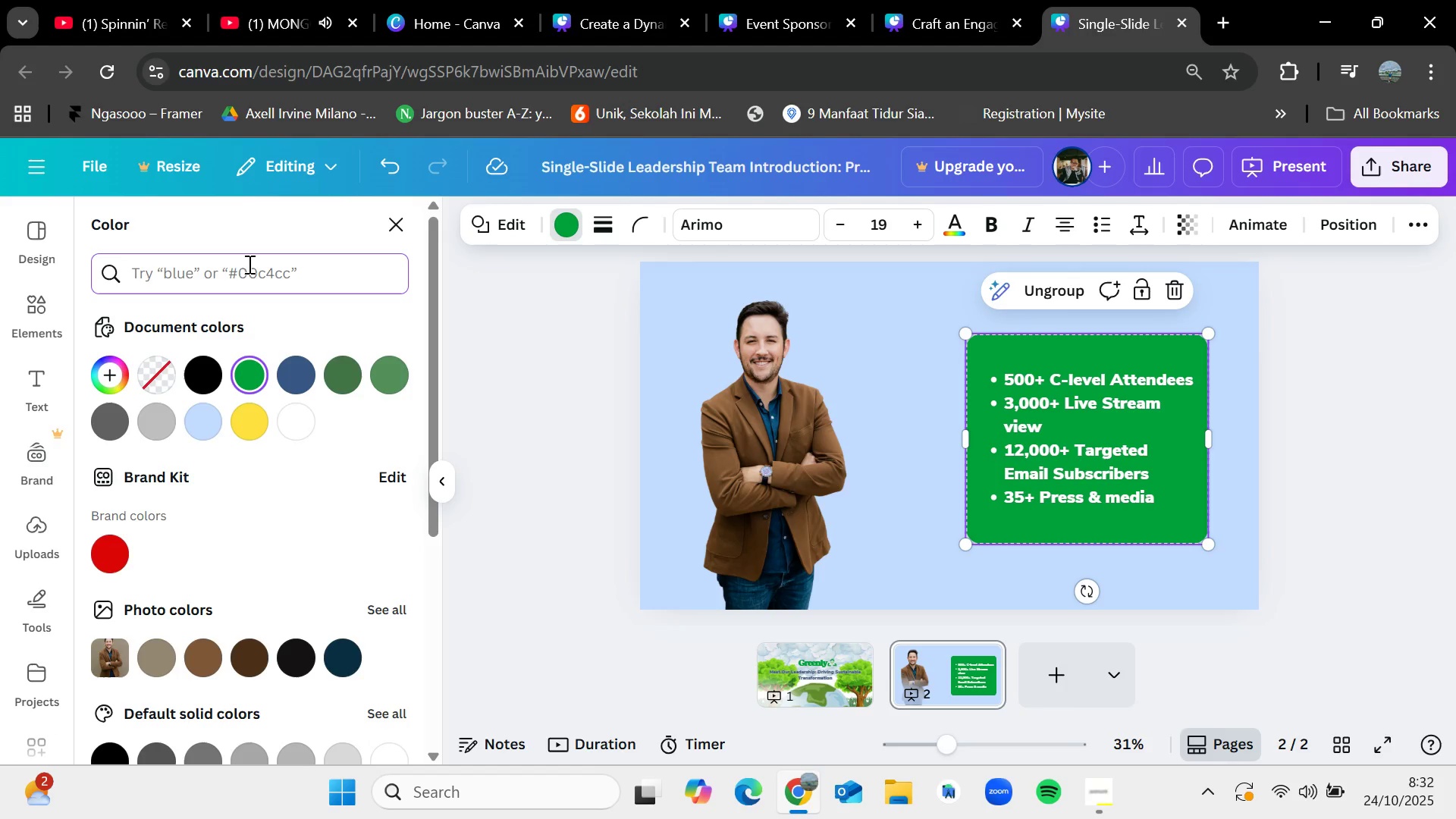 
type(green)
 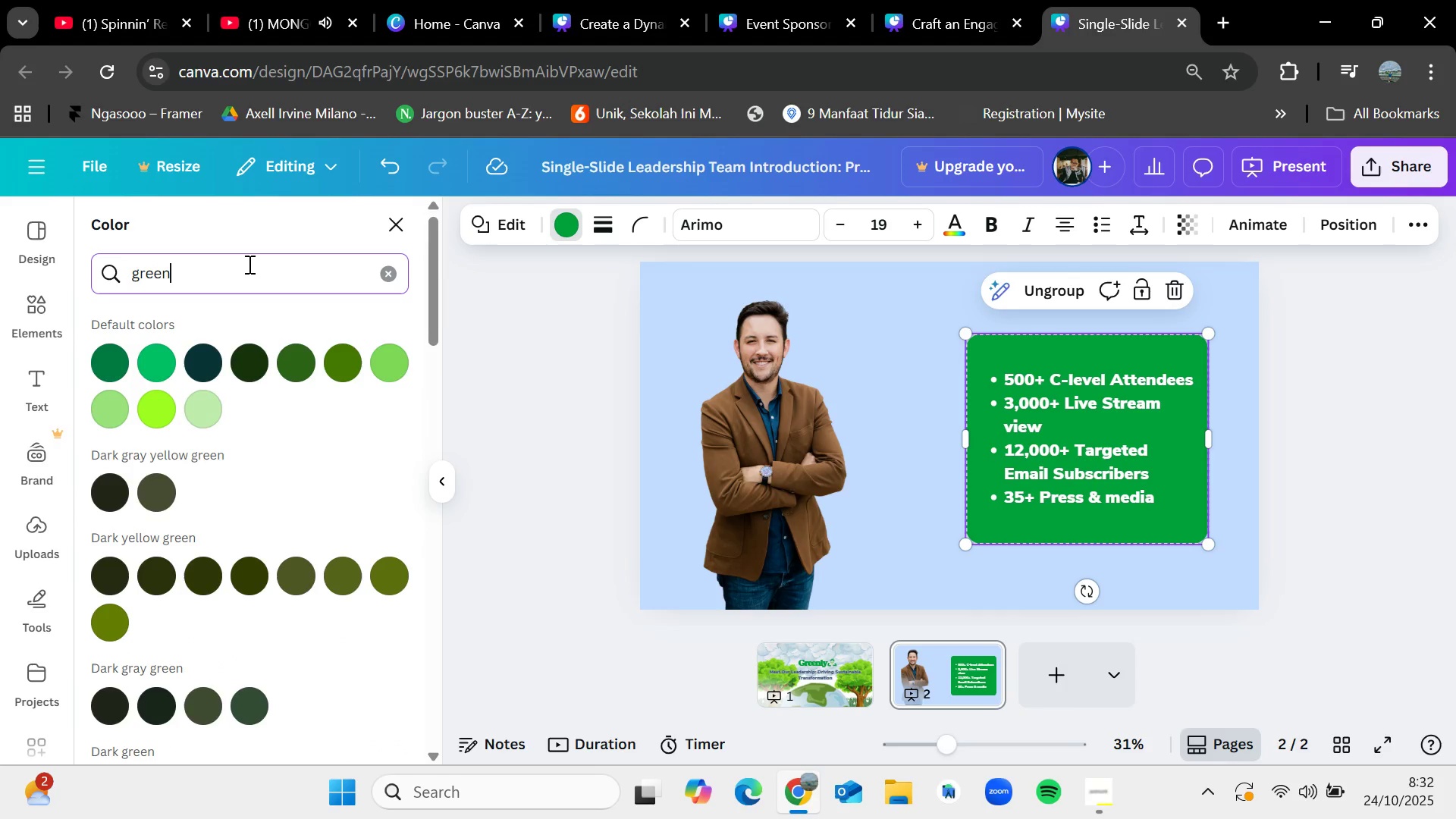 
key(Enter)
 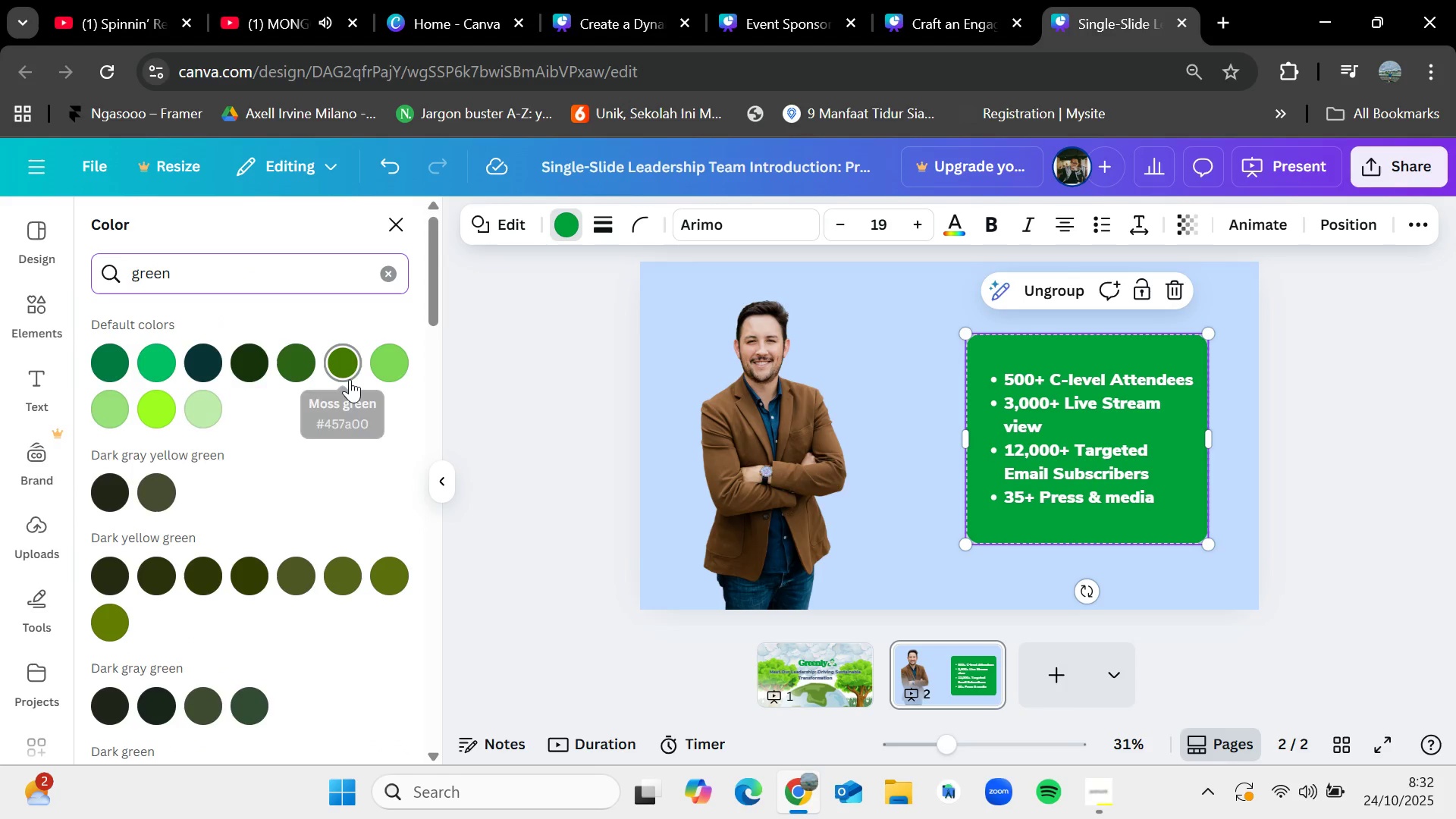 
left_click([350, 371])
 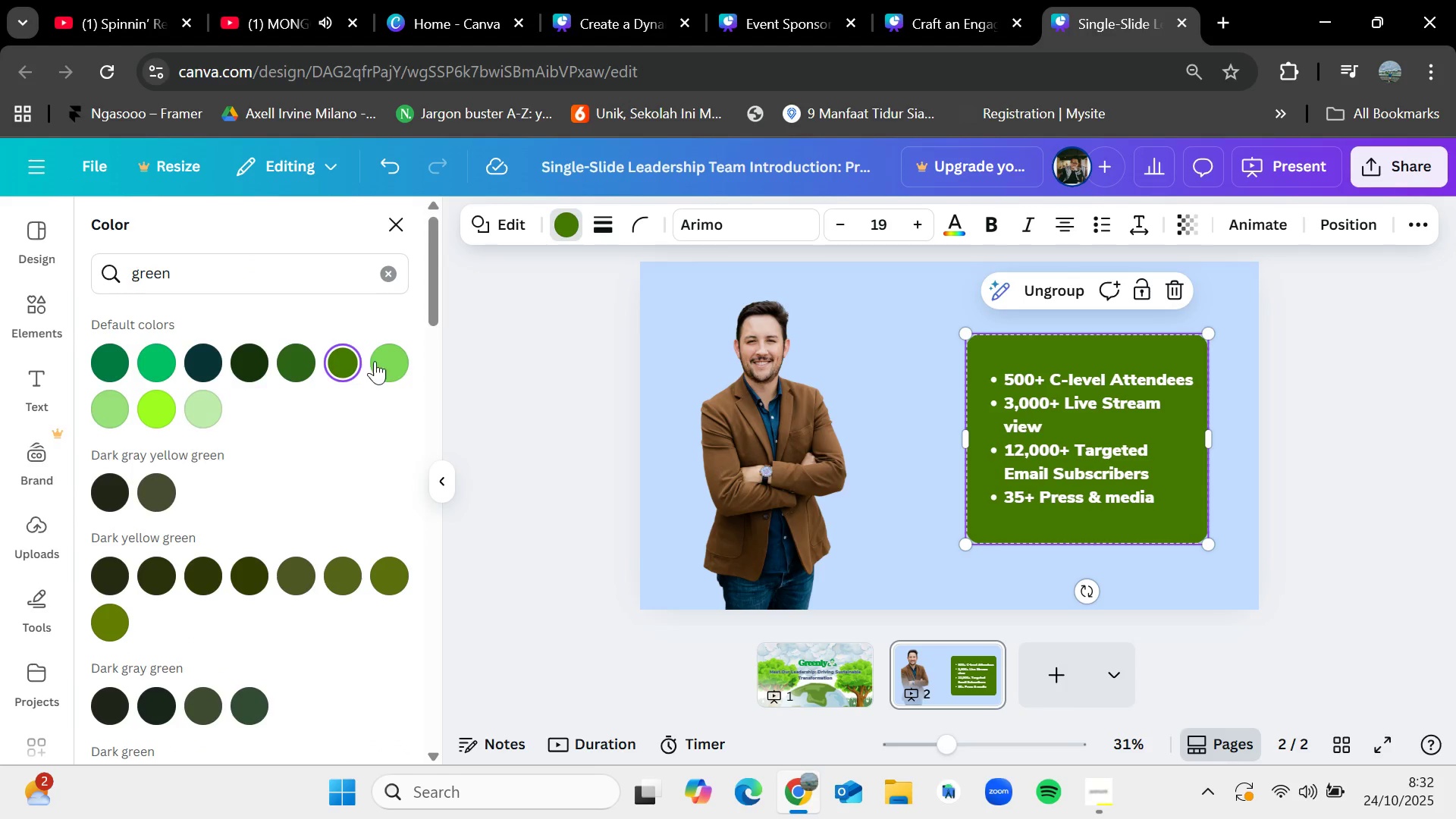 
left_click([382, 360])
 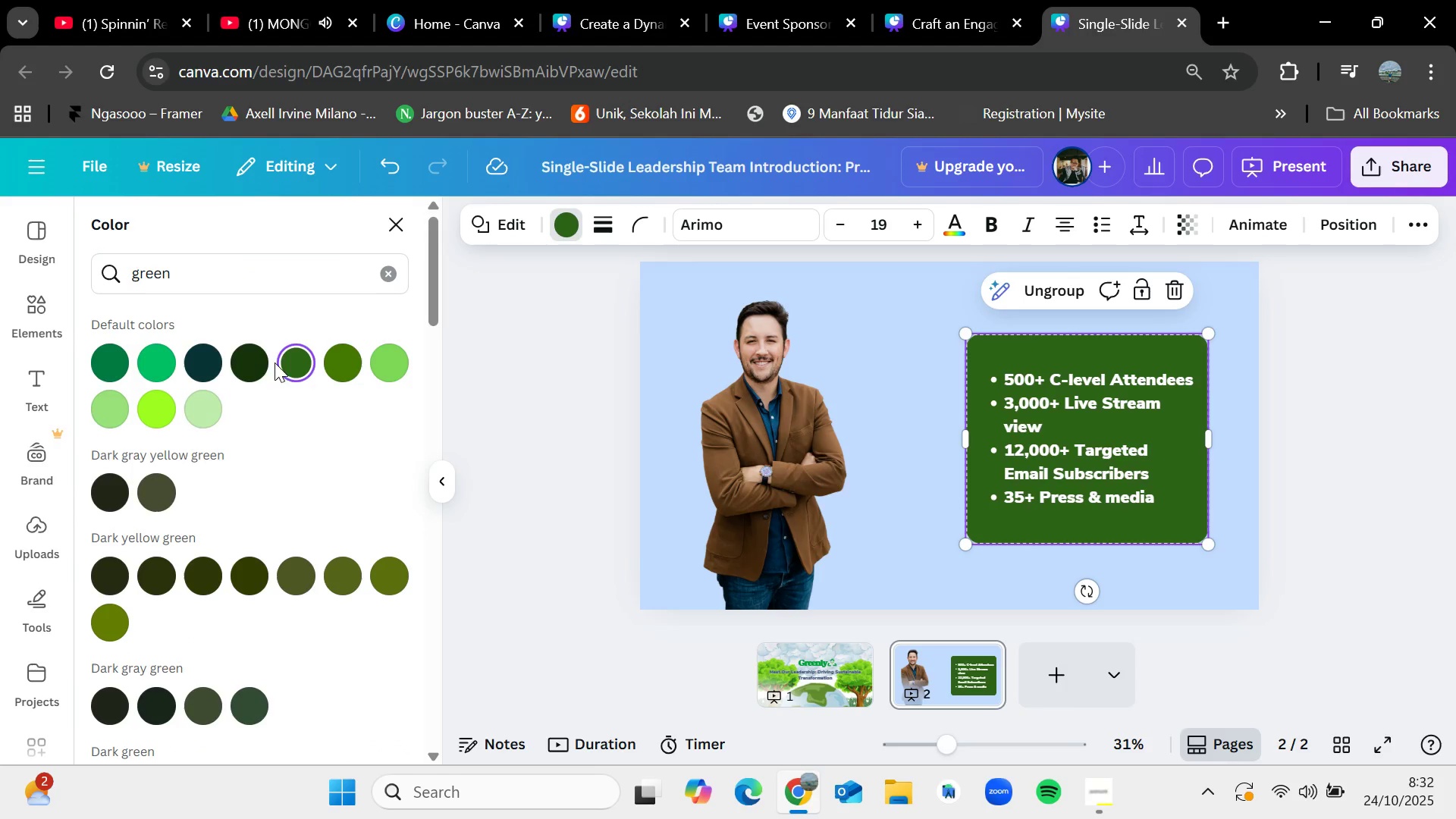 
left_click([173, 361])
 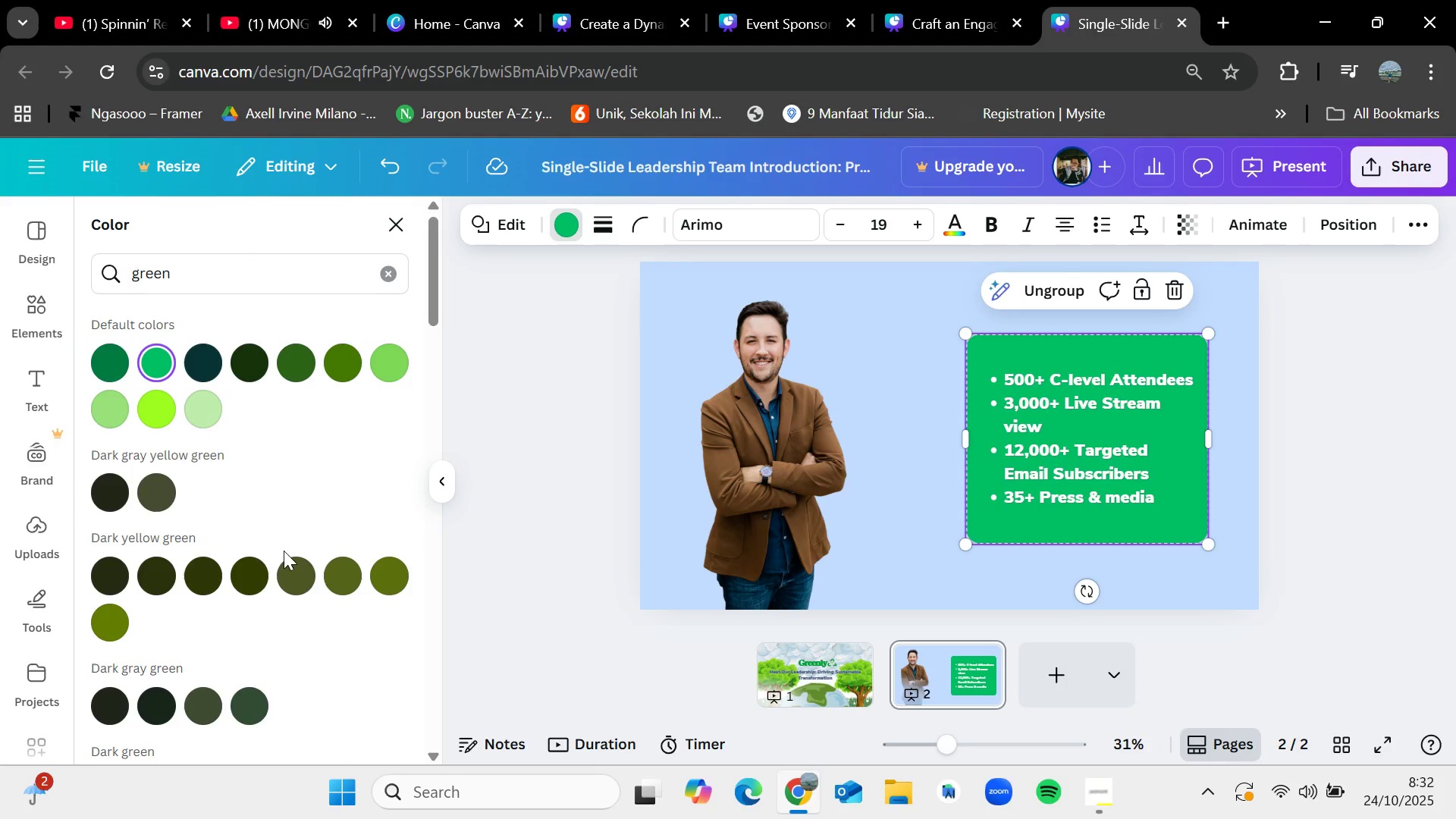 
left_click([293, 573])
 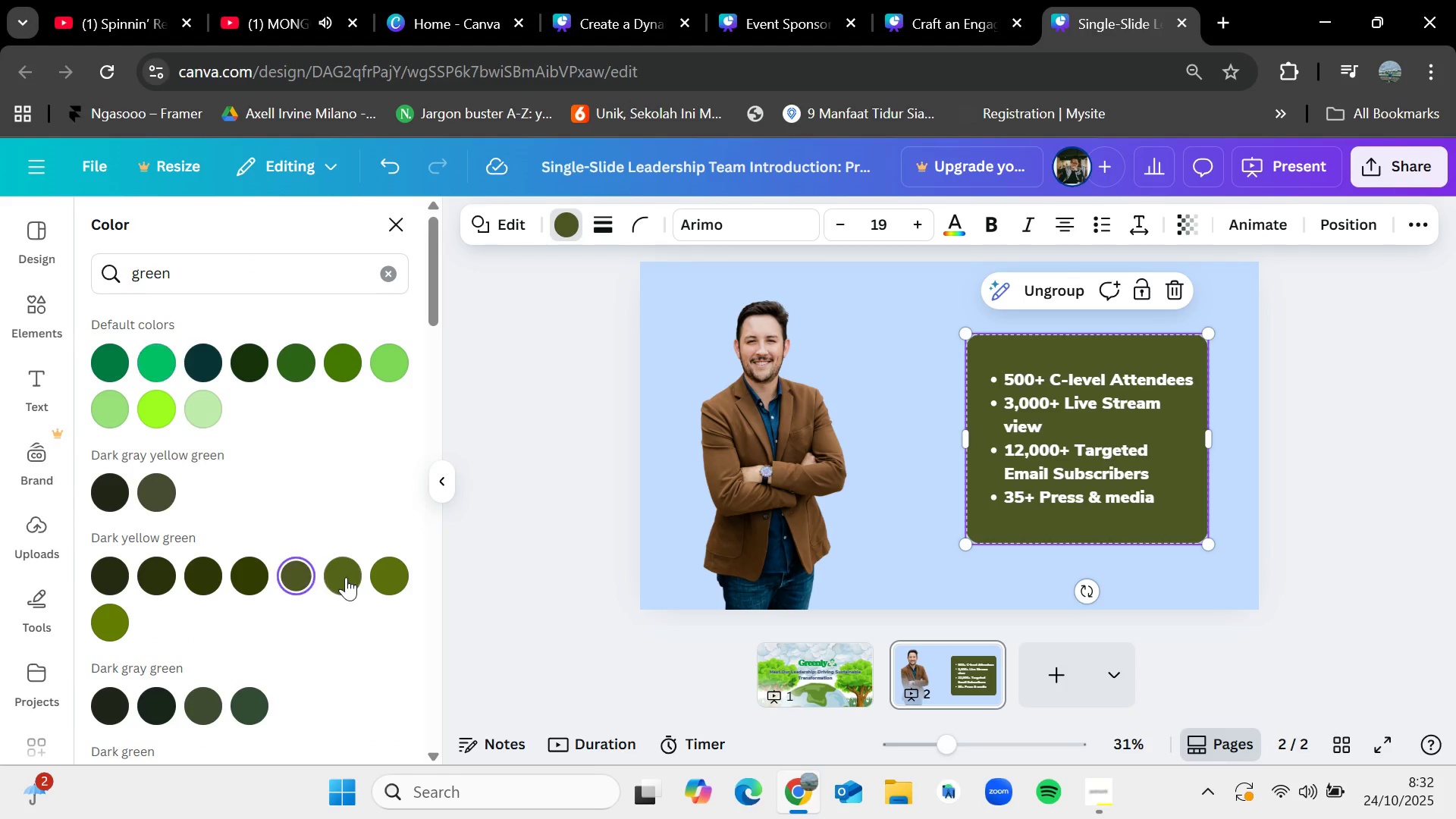 
left_click([347, 578])
 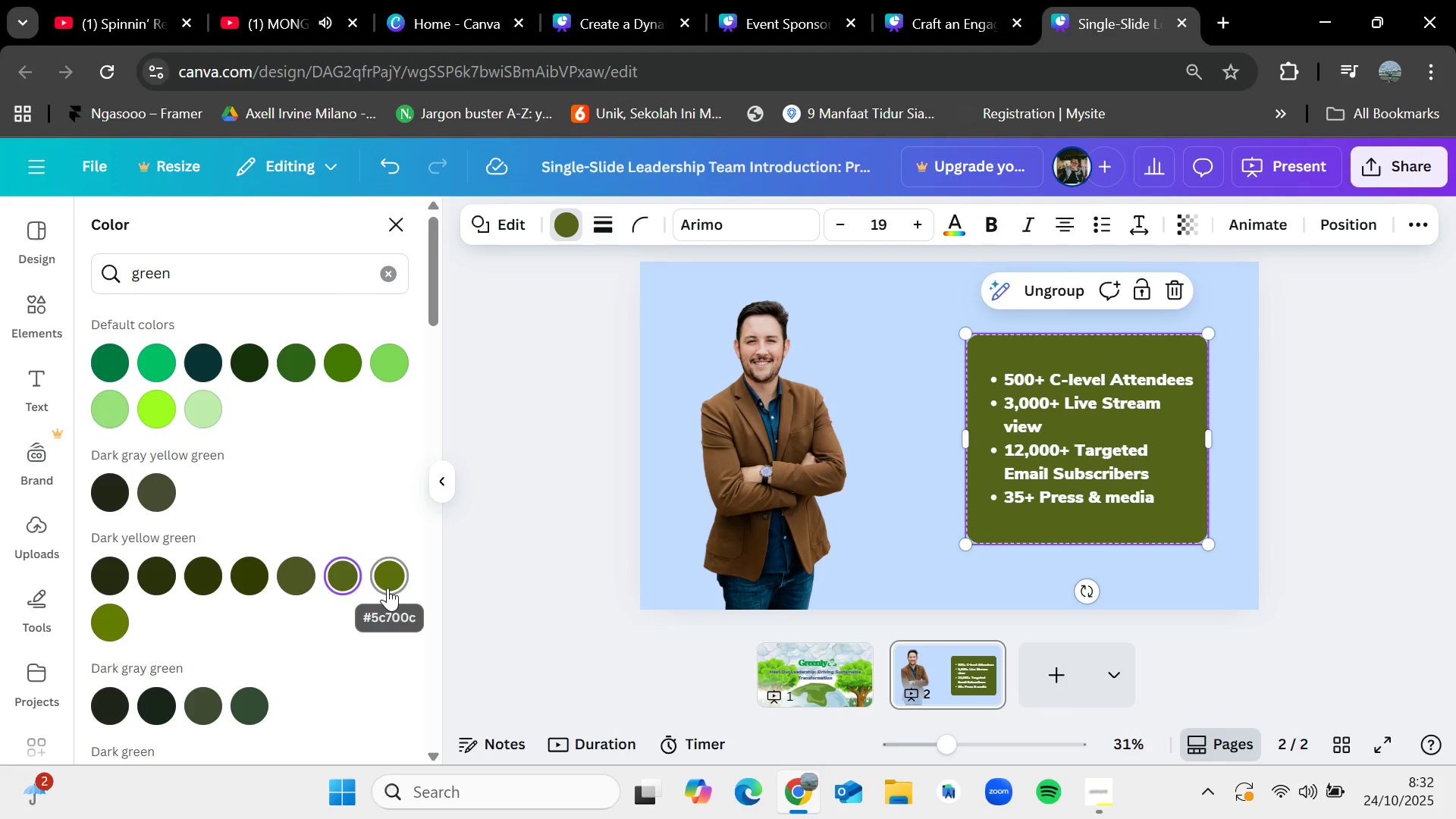 
left_click([389, 588])
 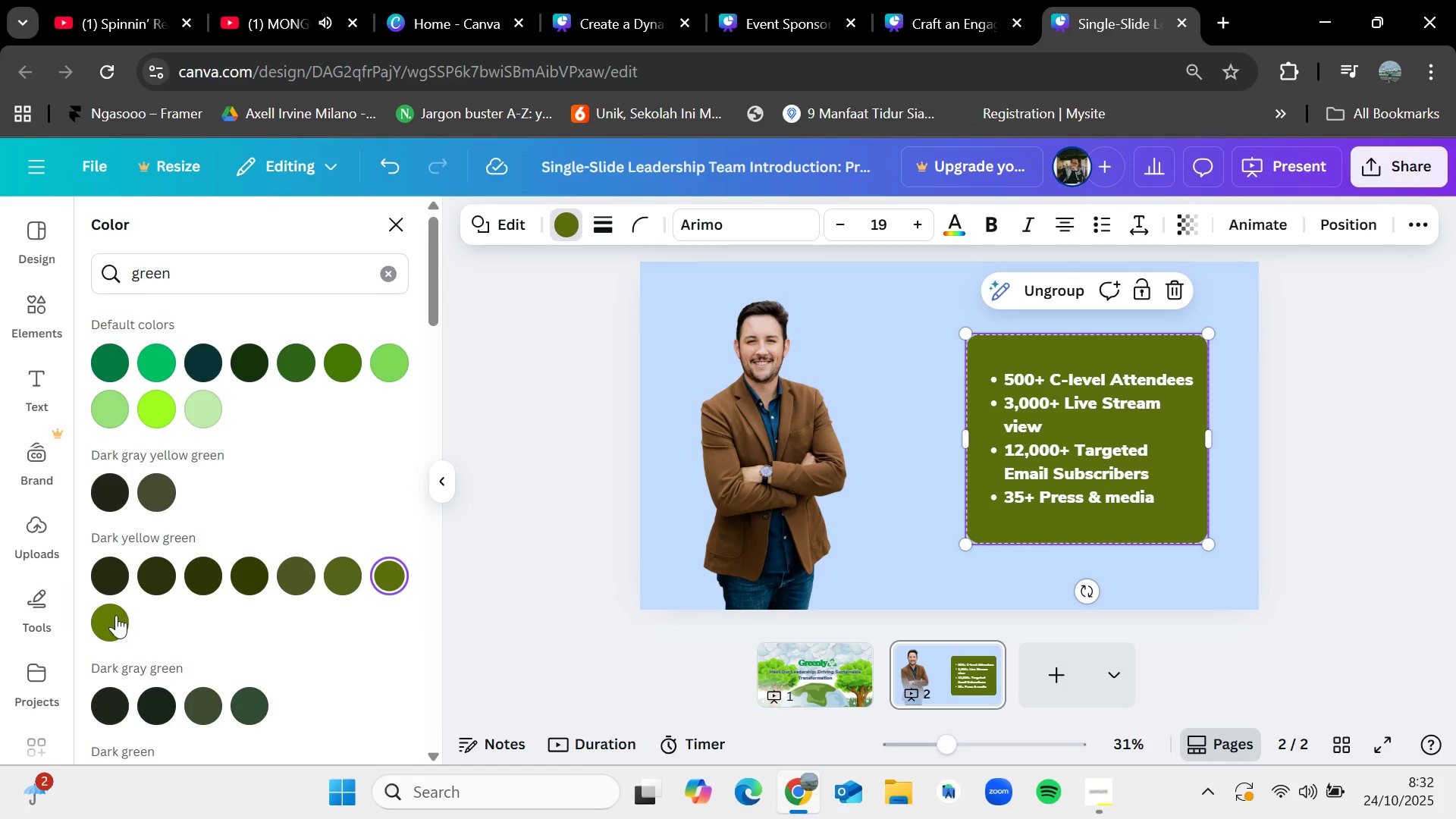 
left_click([115, 618])
 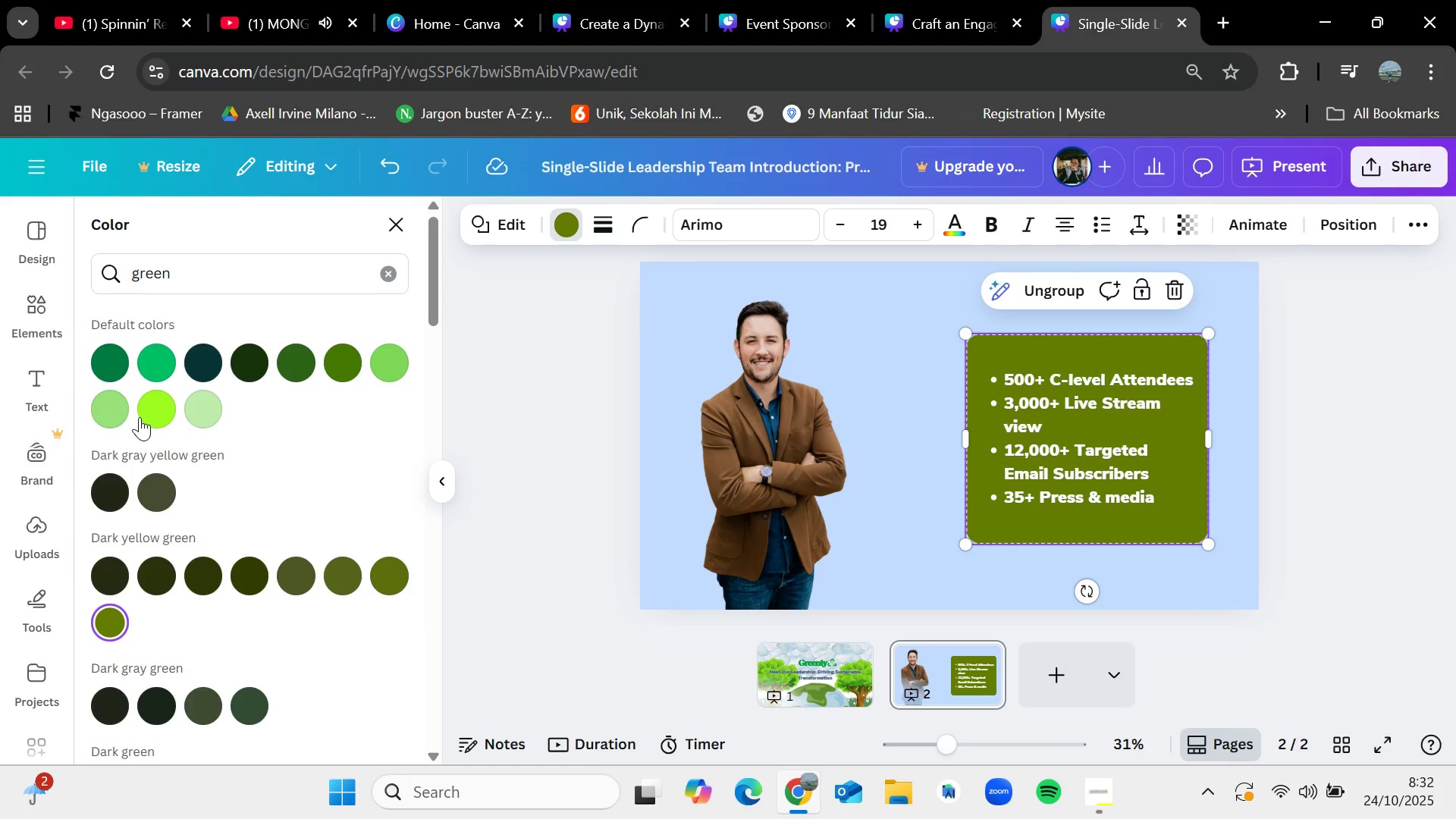 
left_click([112, 362])
 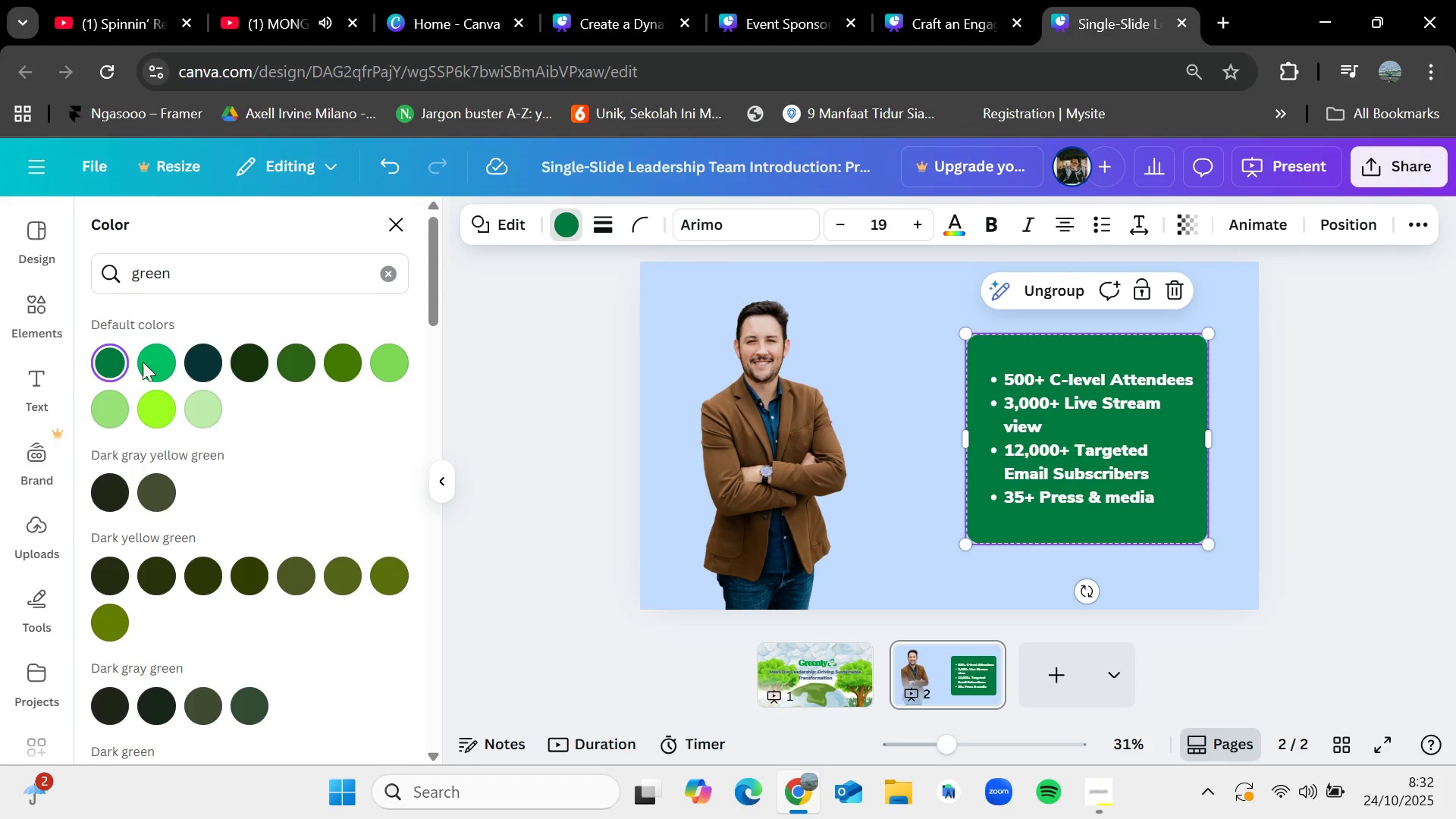 
left_click([165, 362])
 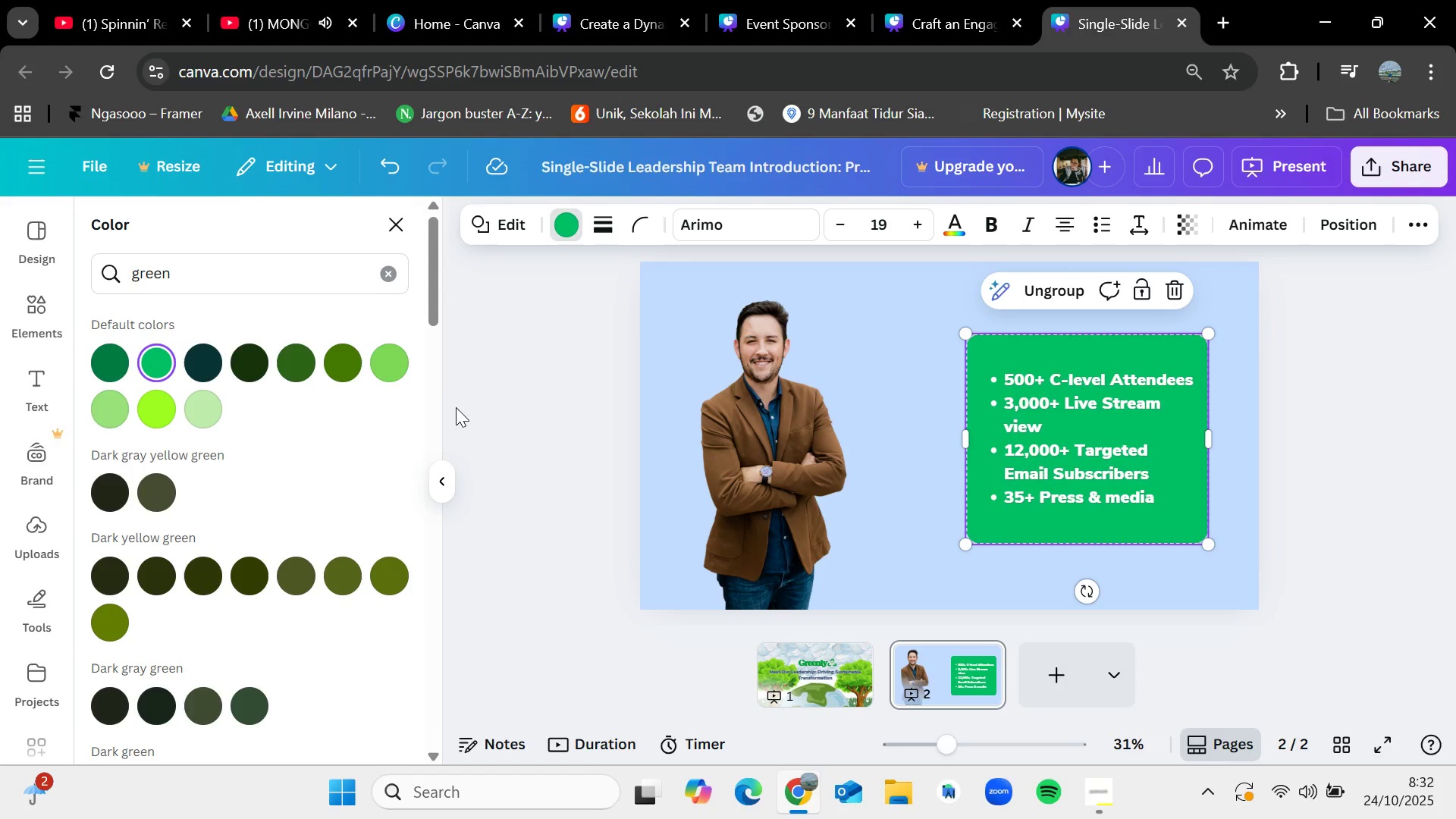 
key(Control+Z)
 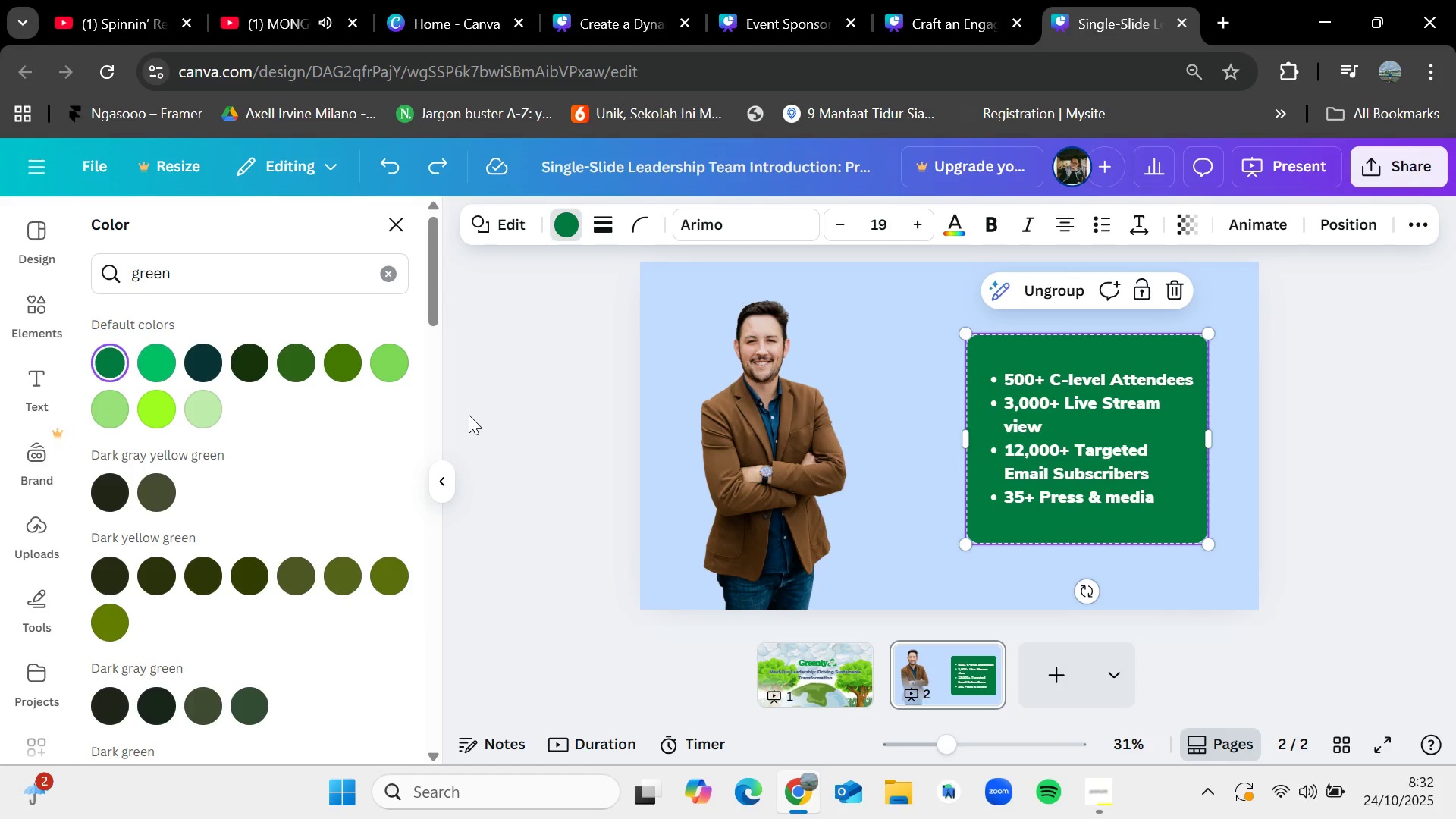 
key(Control+Z)
 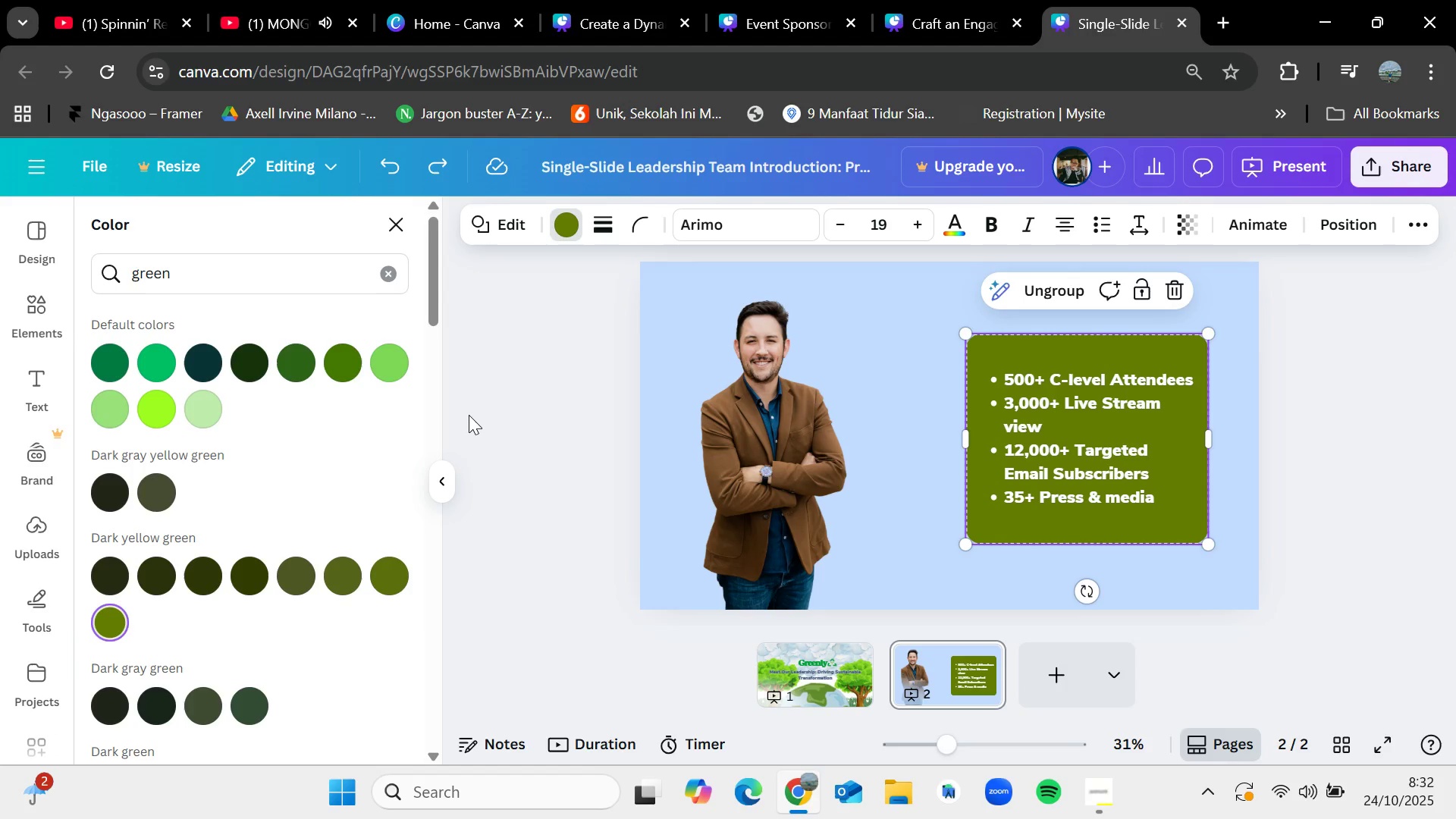 
key(Control+Z)
 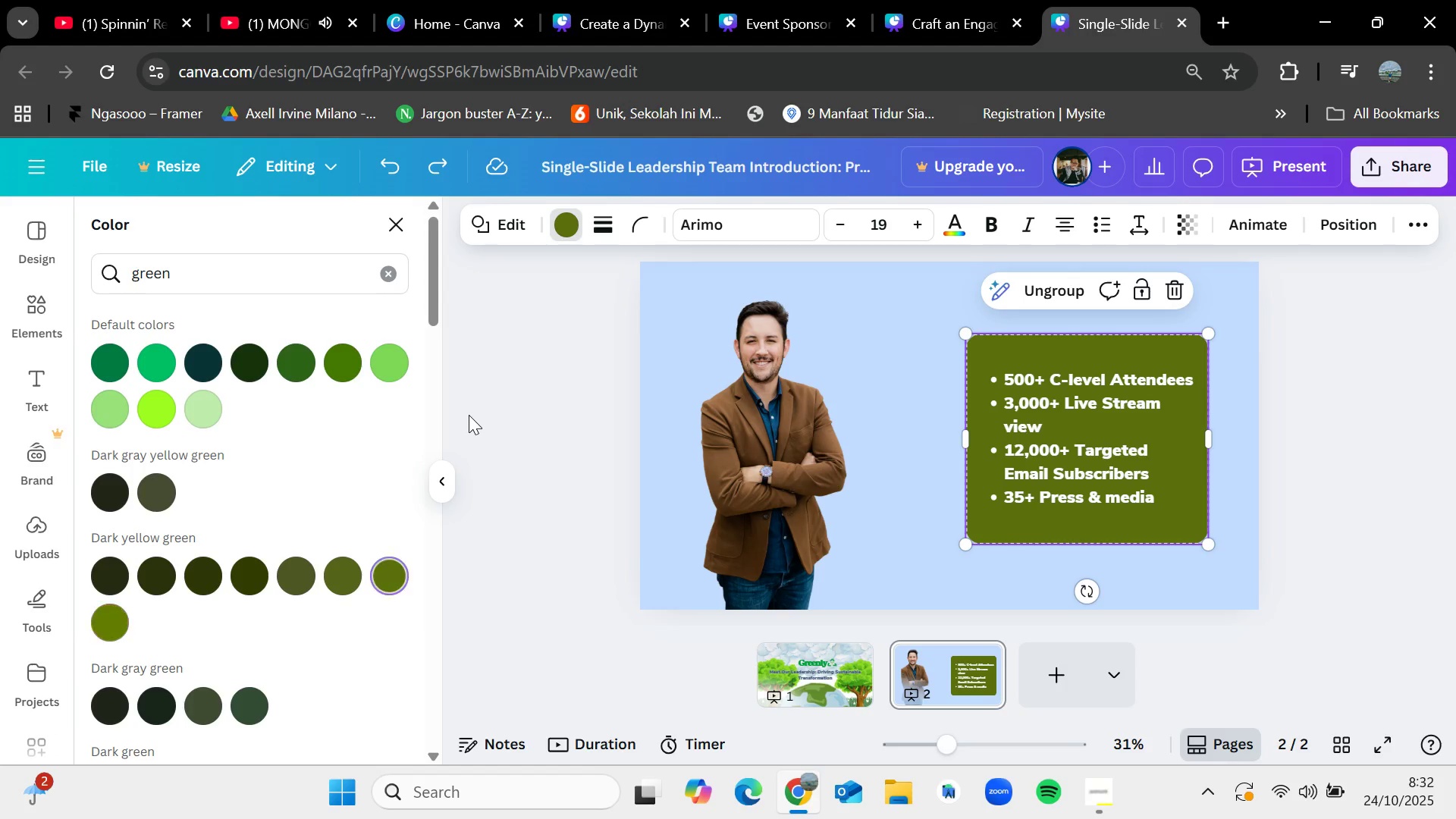 
key(Control+Z)
 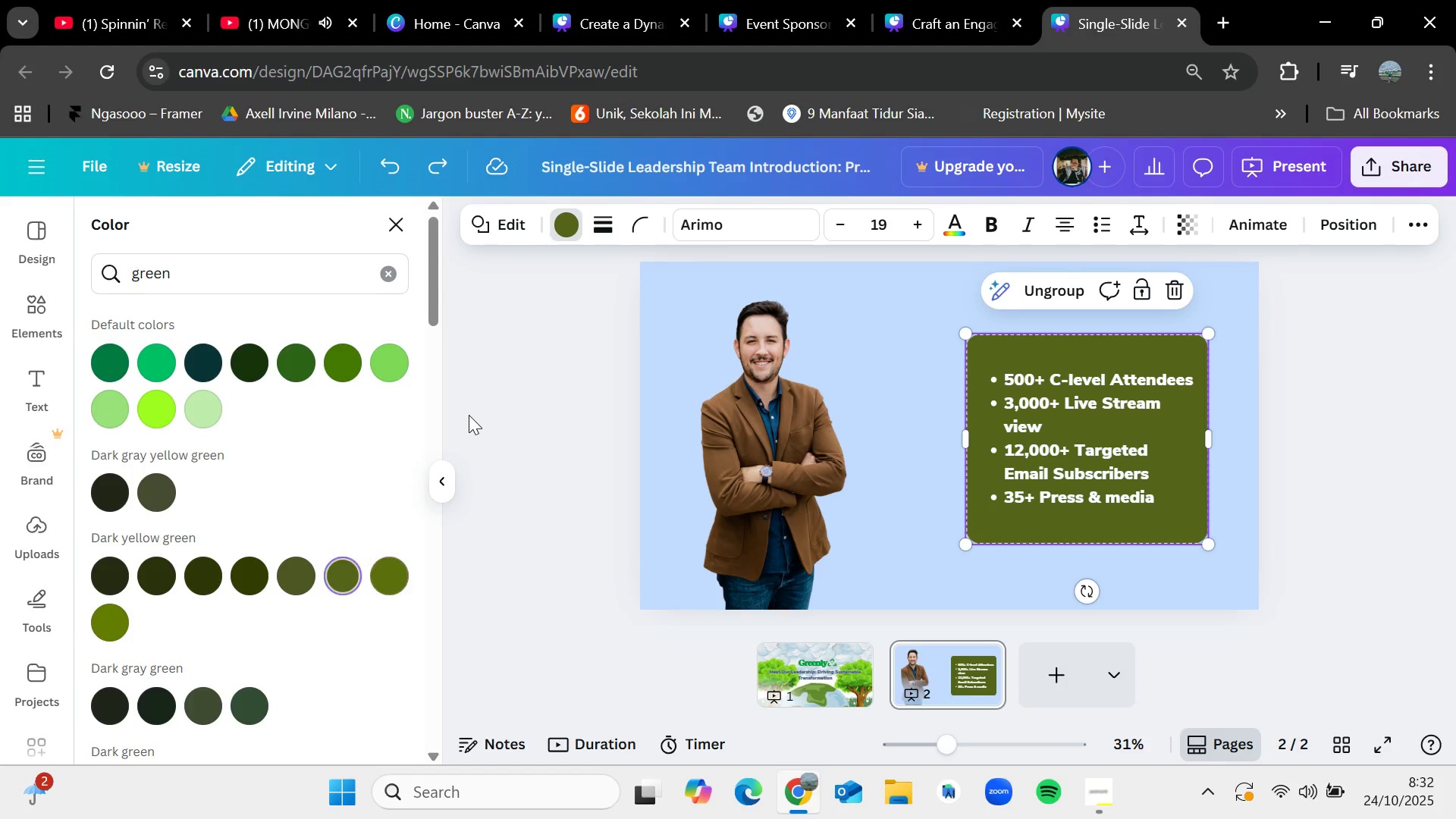 
key(Control+Z)
 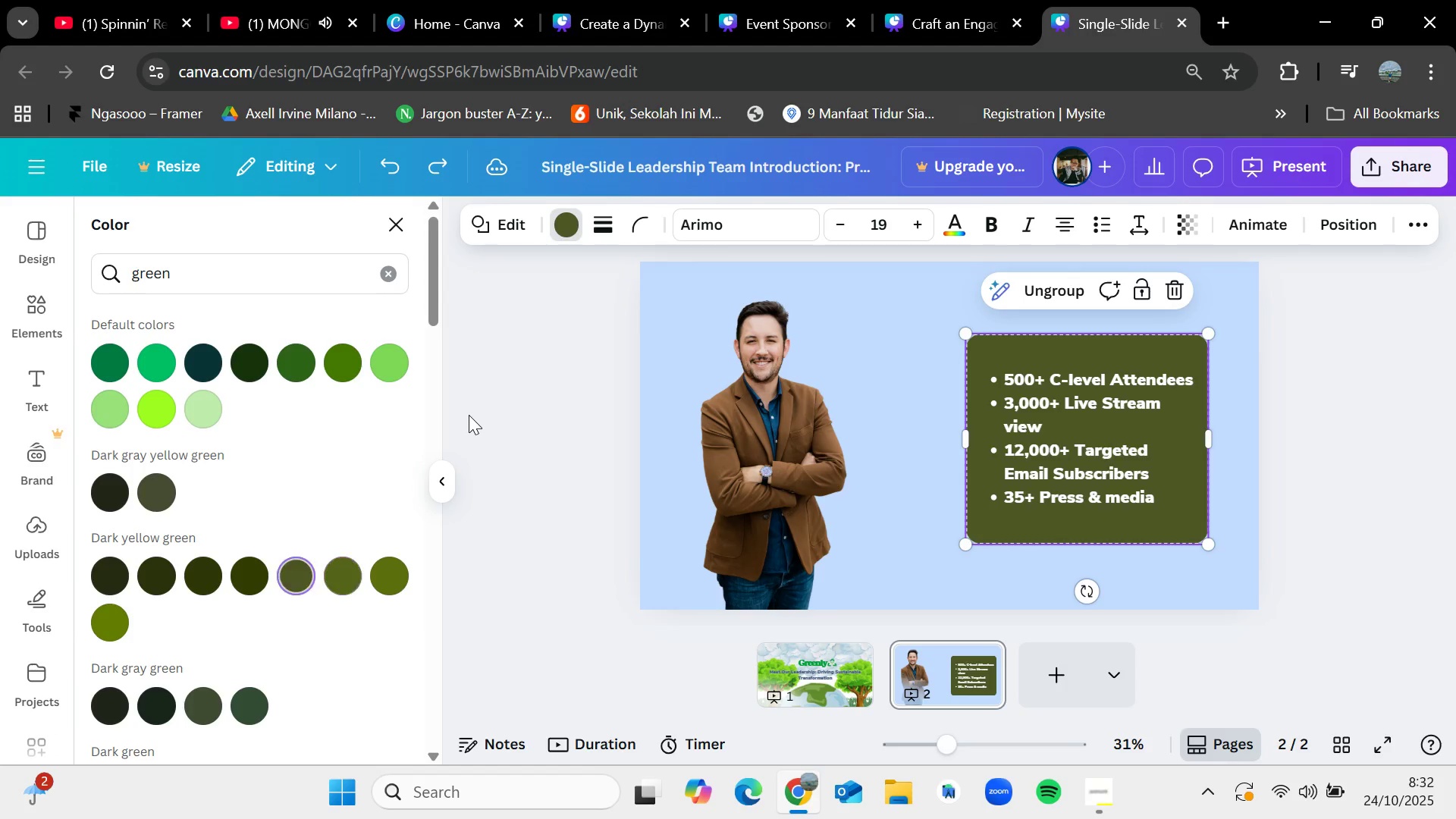 
key(Control+Z)
 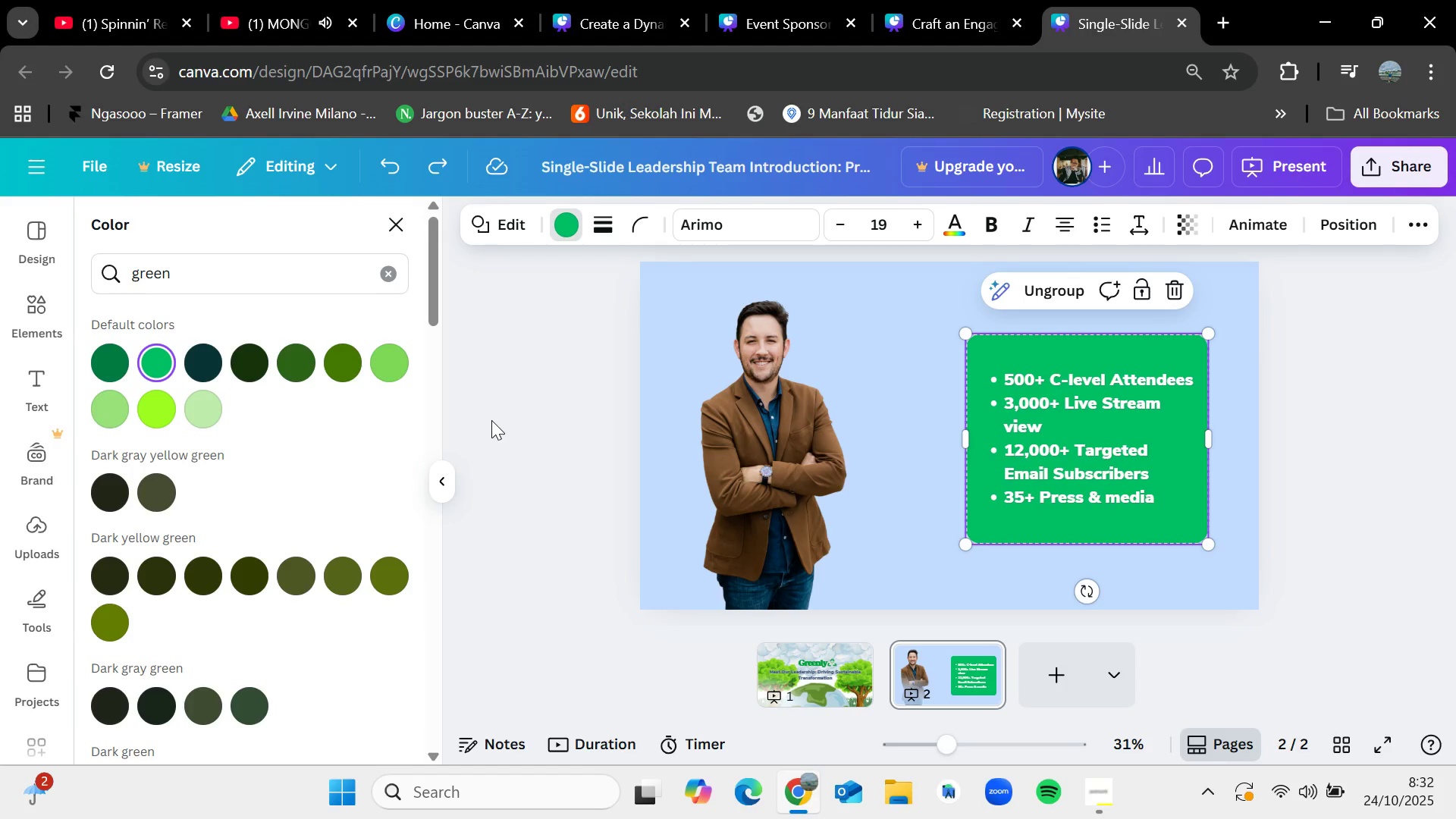 
key(Control+Z)
 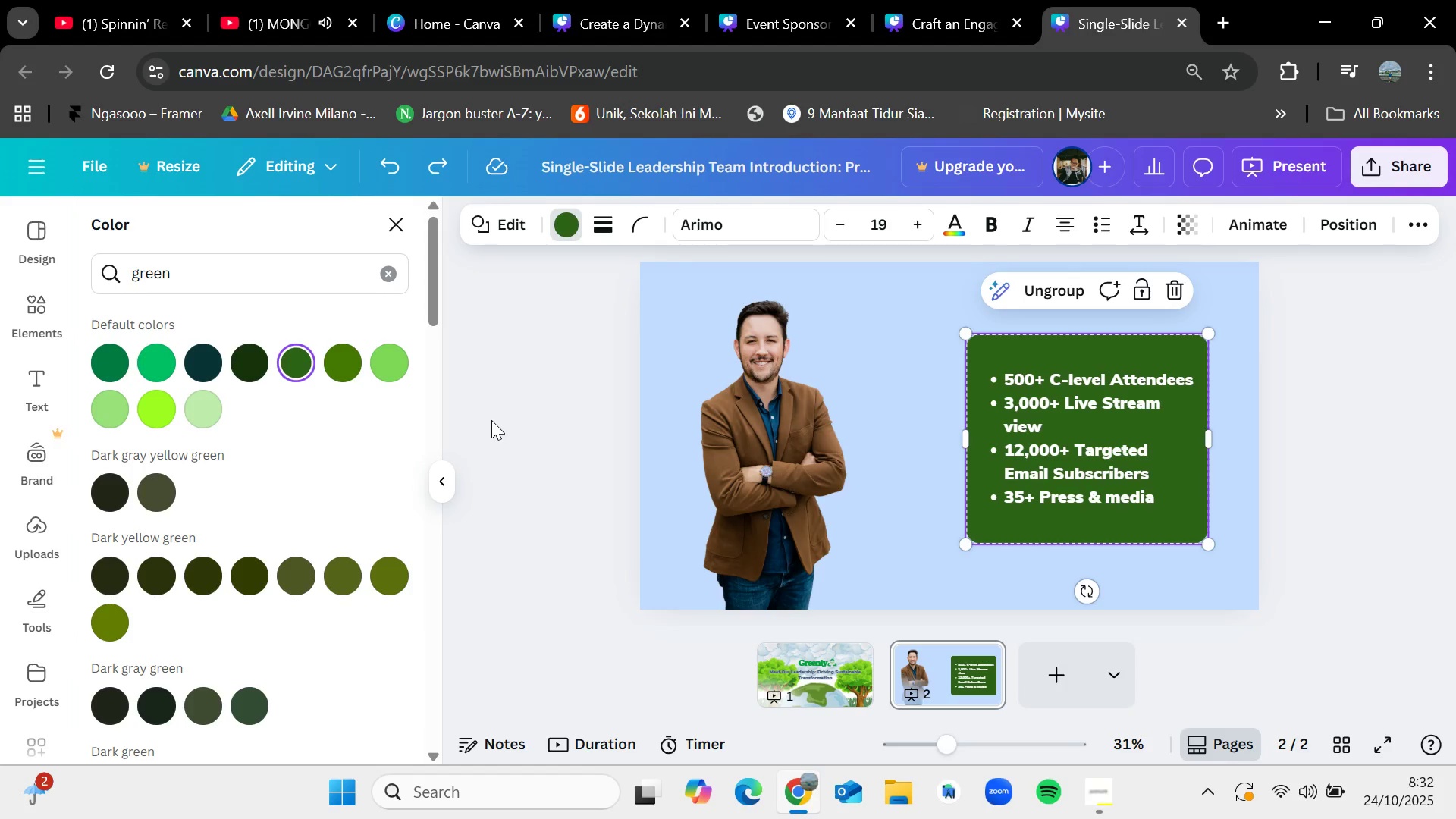 
key(Control+Z)
 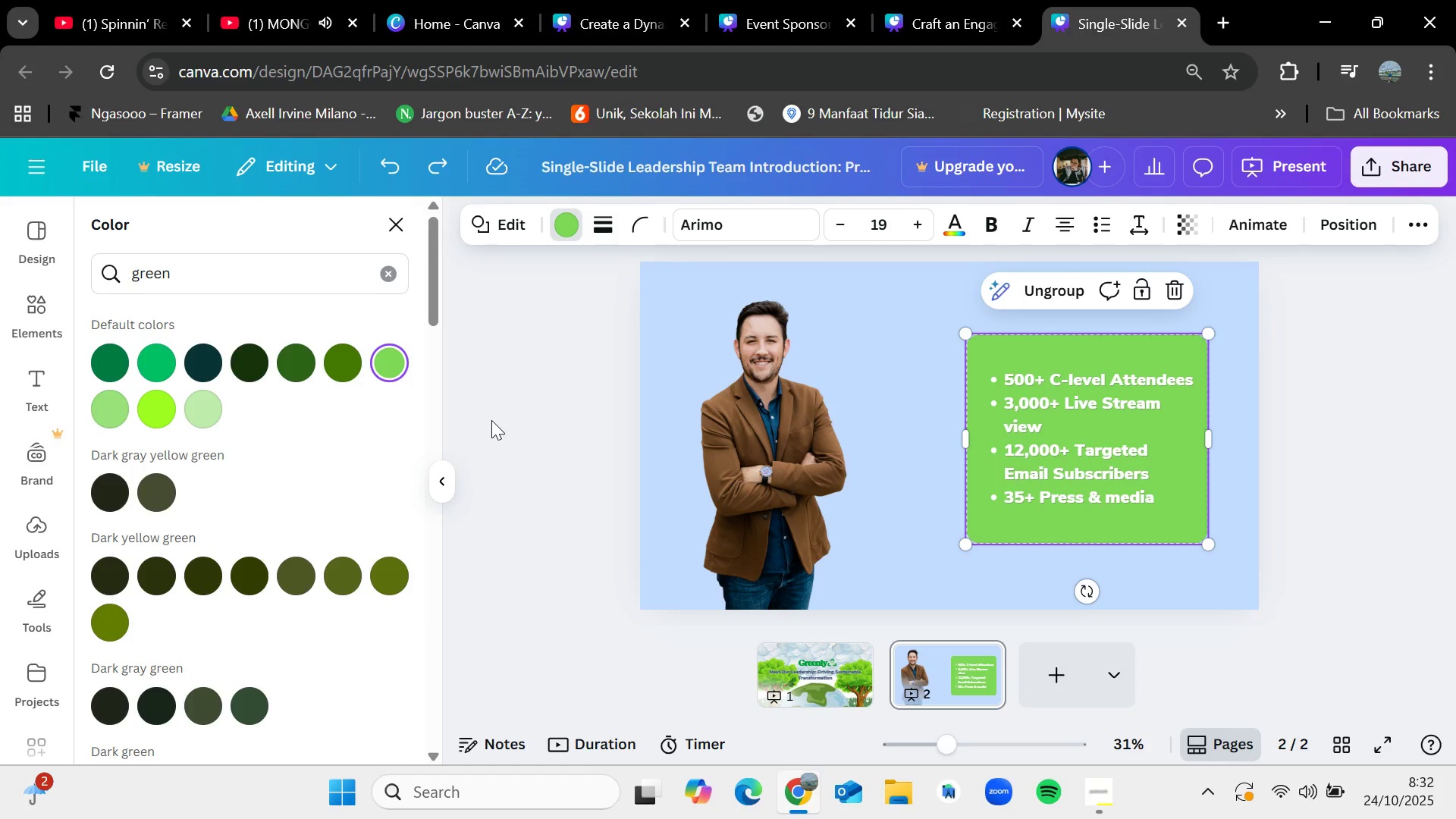 
key(Control+Z)
 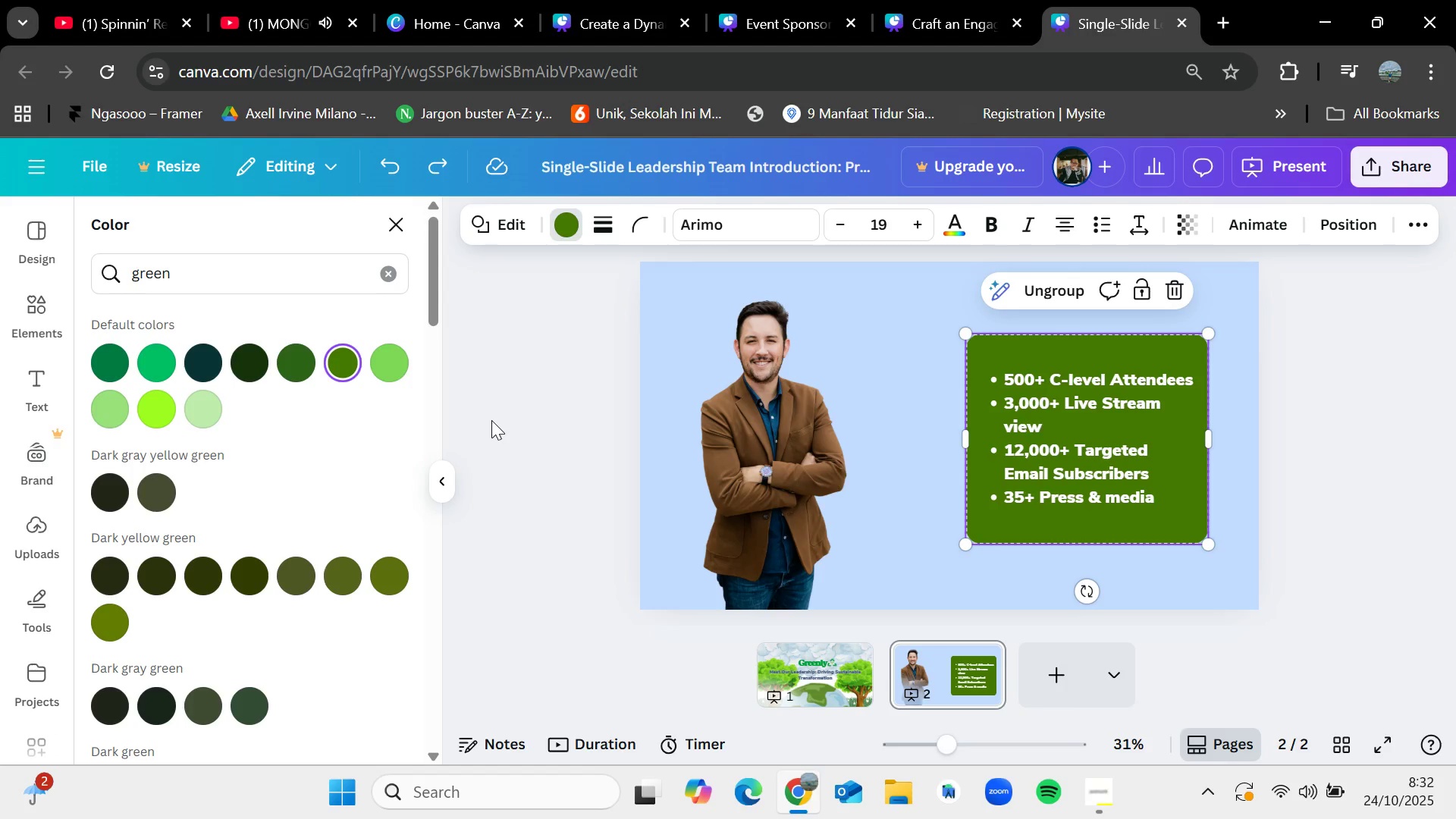 
key(Control+Z)
 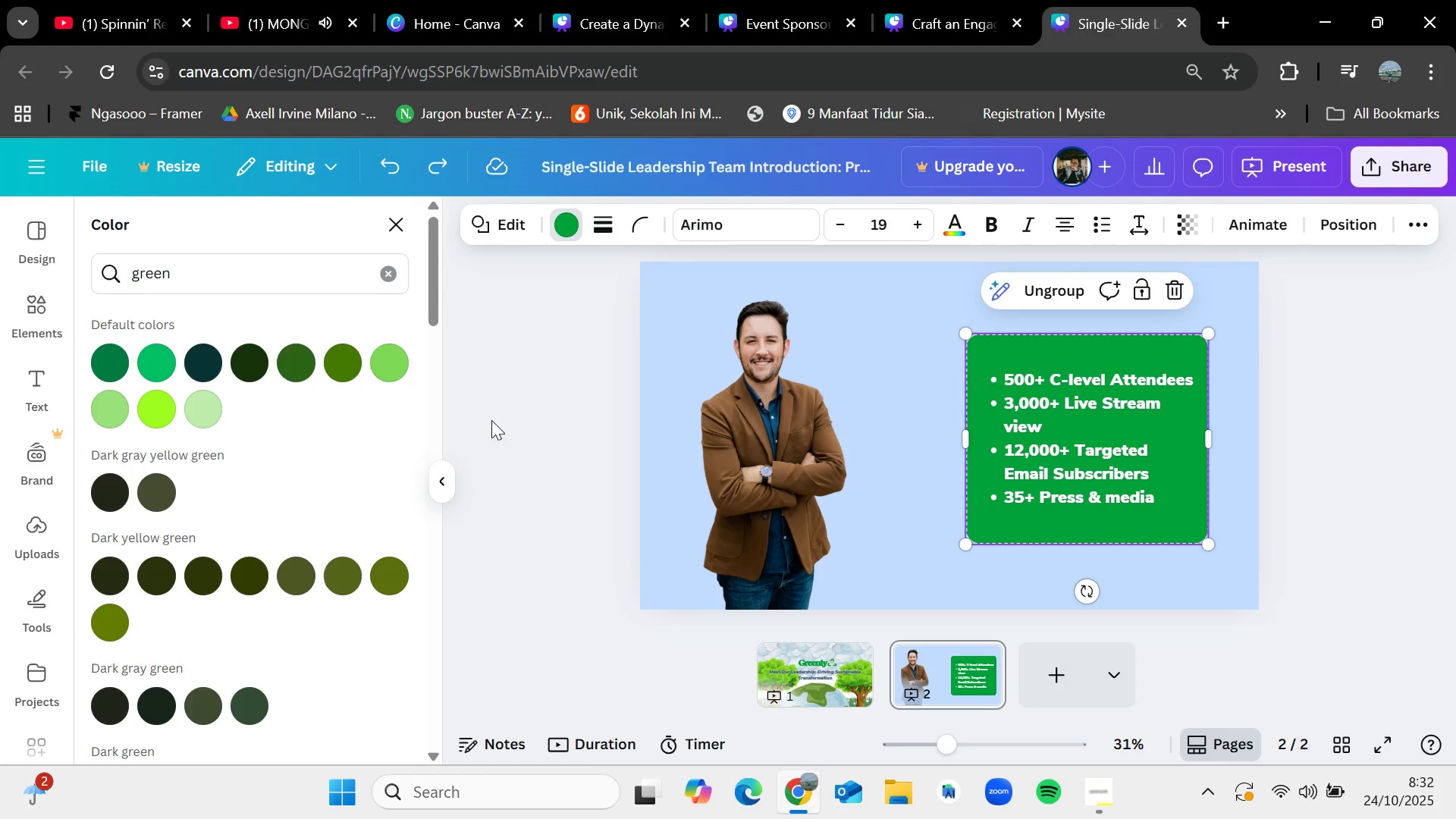 
key(Control+Z)
 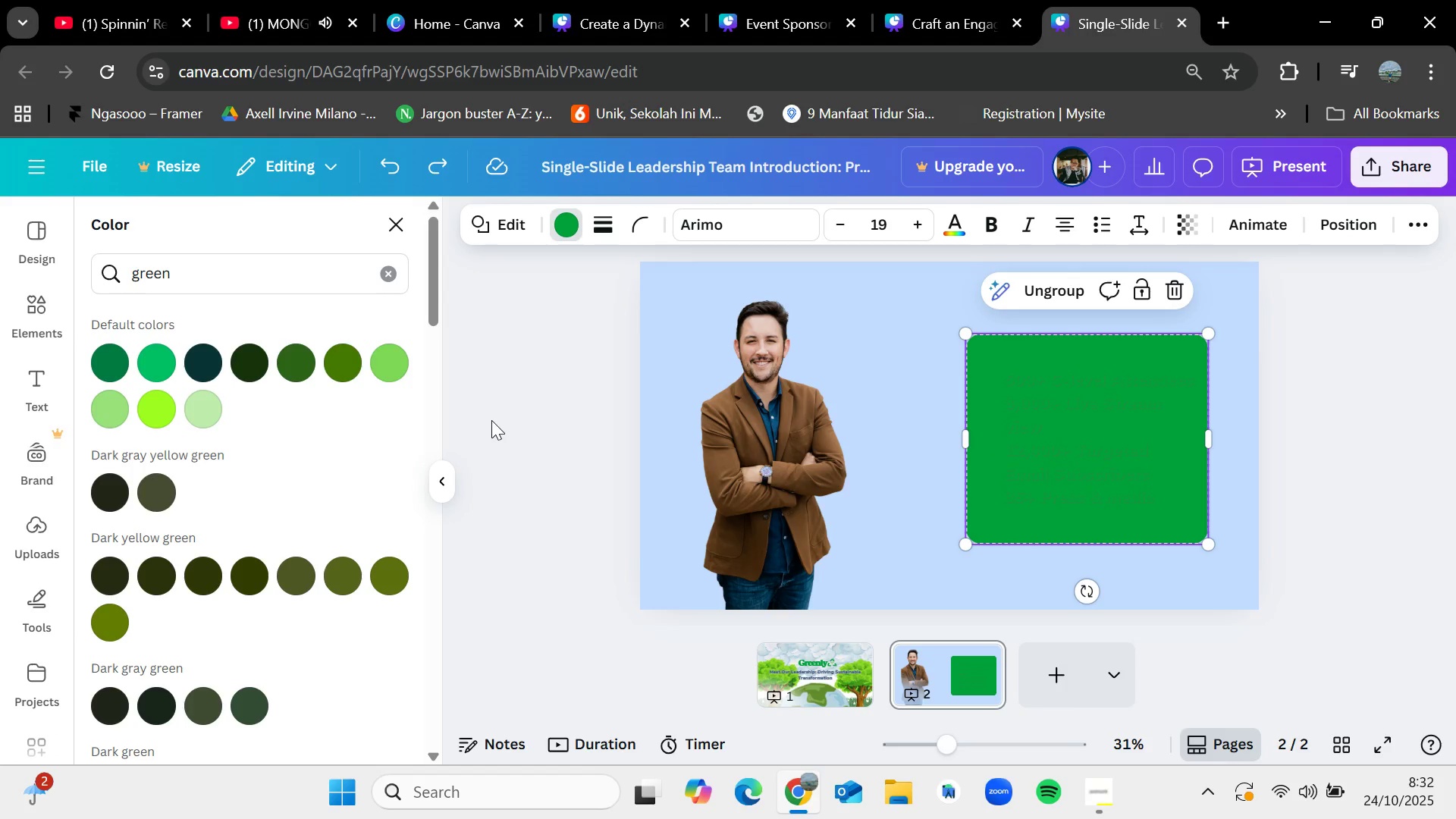 
key(Control+Z)
 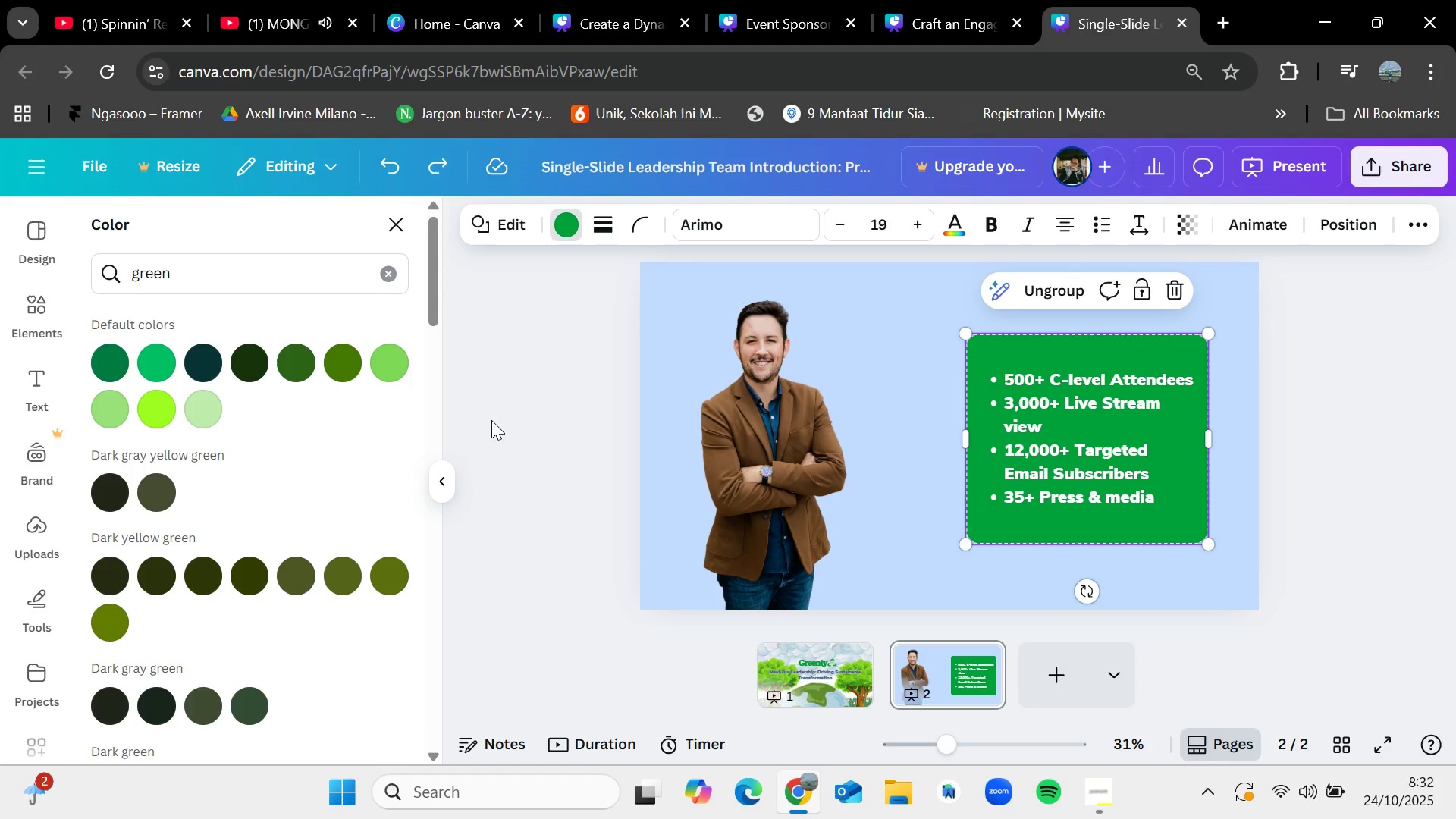 
key(Control+Z)
 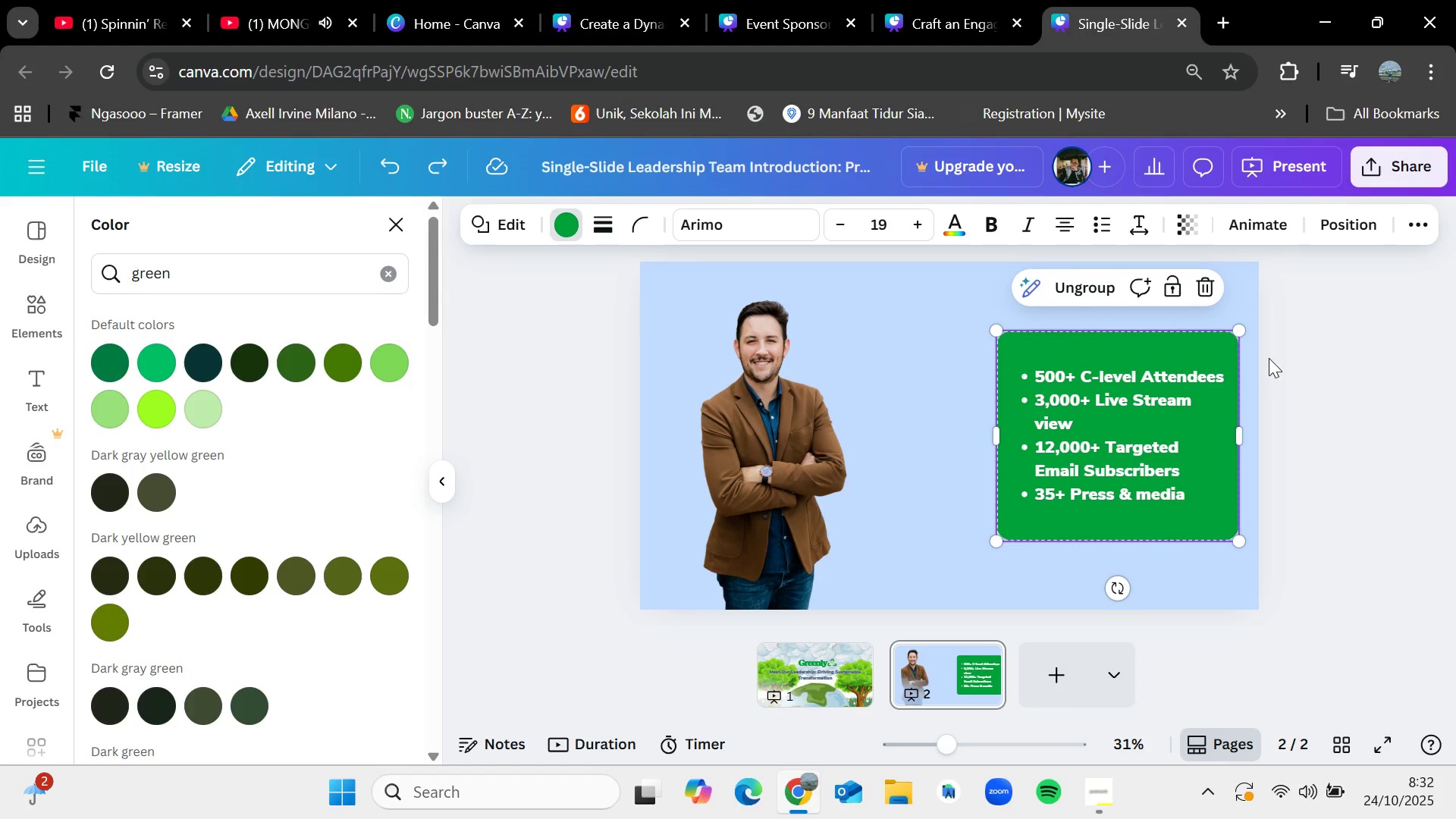 
left_click([1323, 391])
 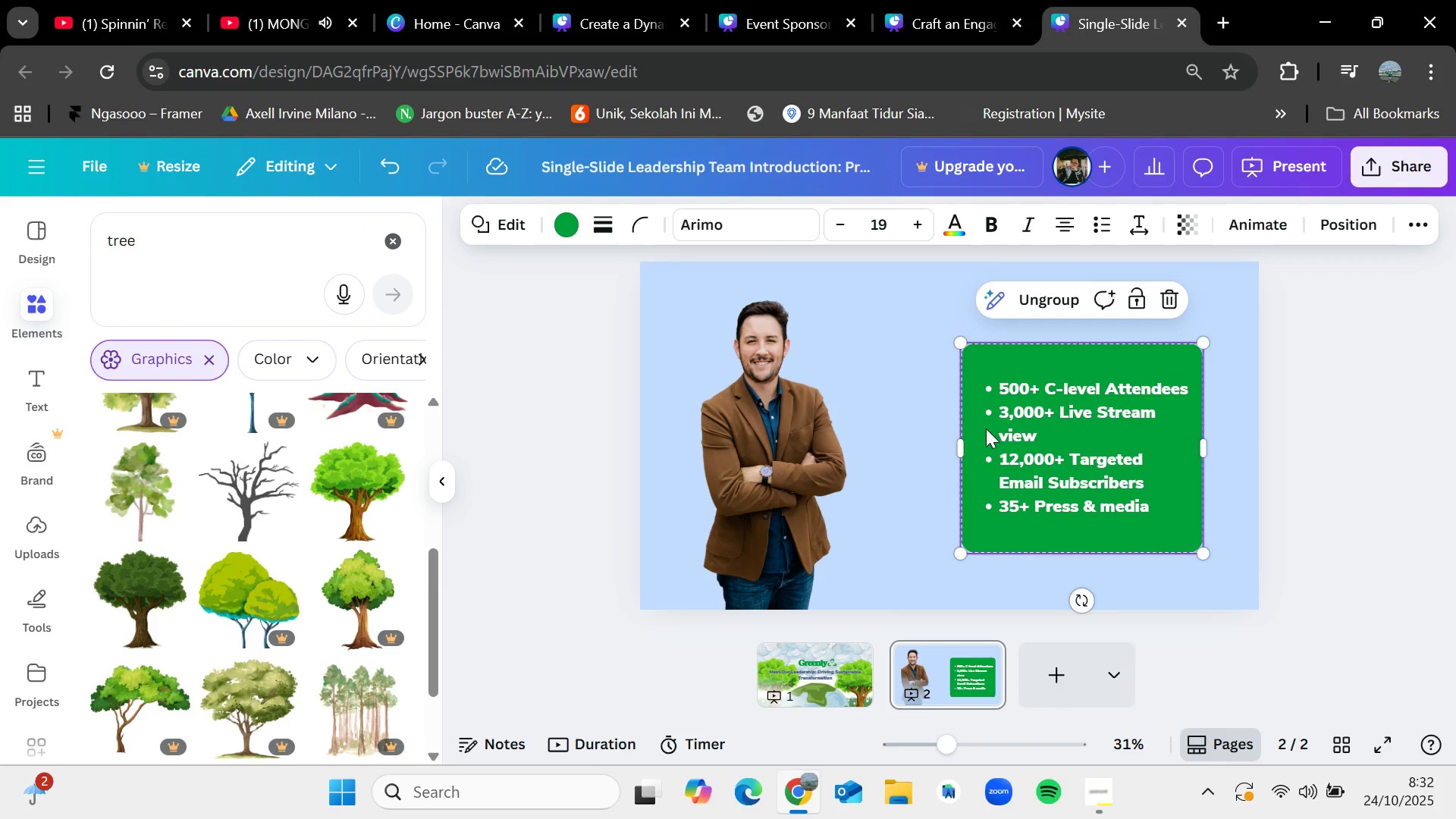 
wait(5.38)
 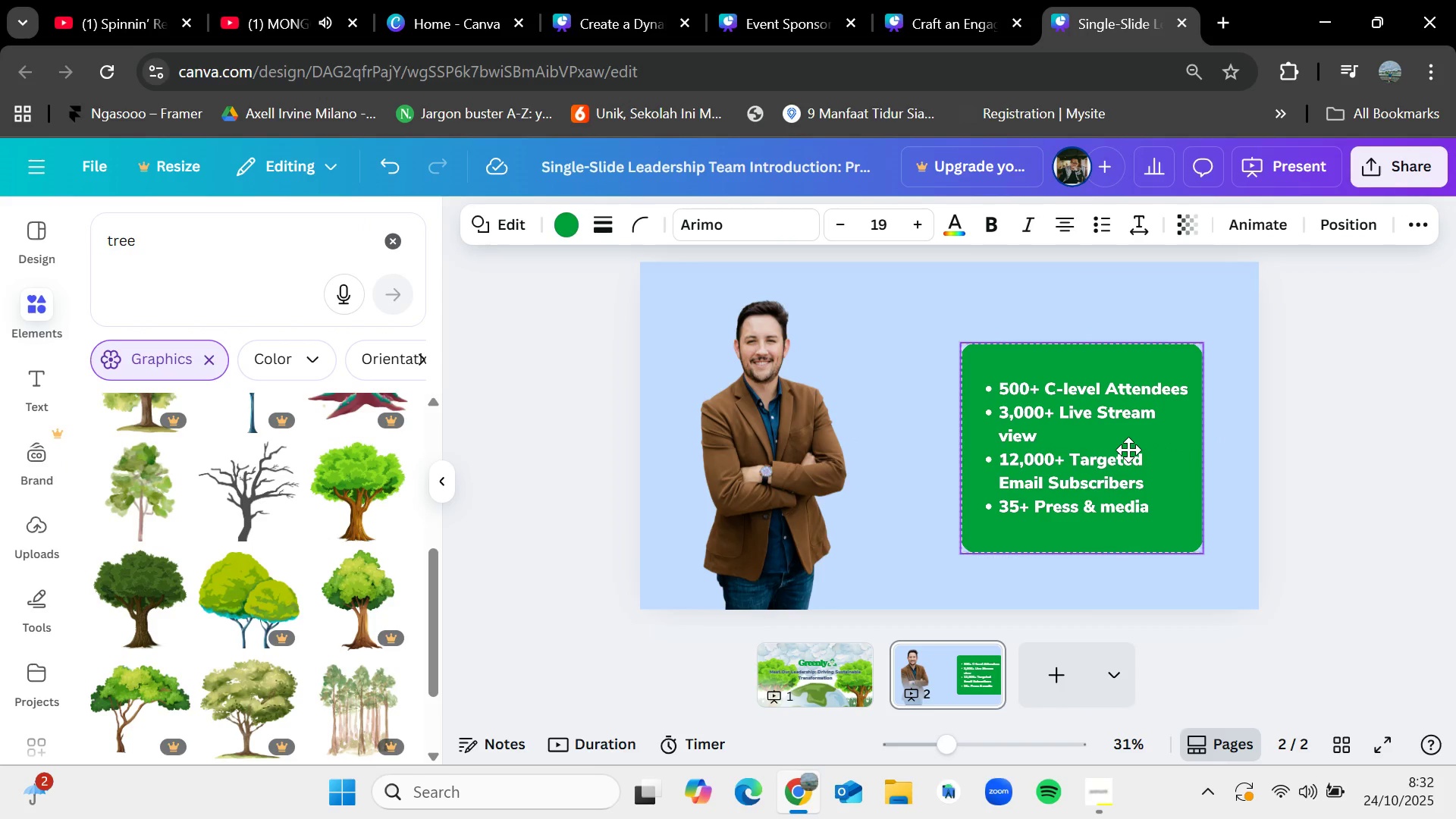 
left_click([933, 15])
 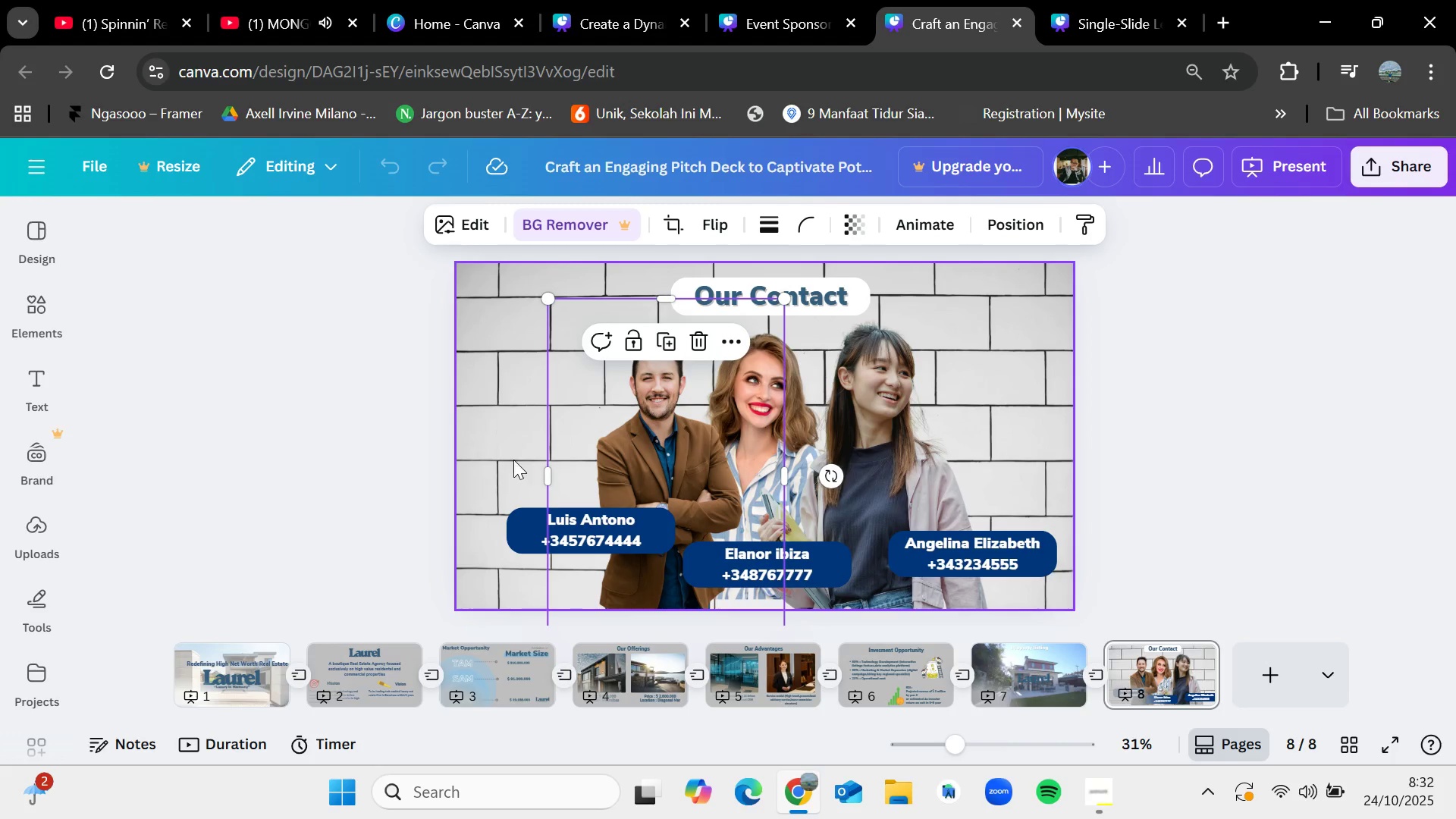 
left_click([384, 479])
 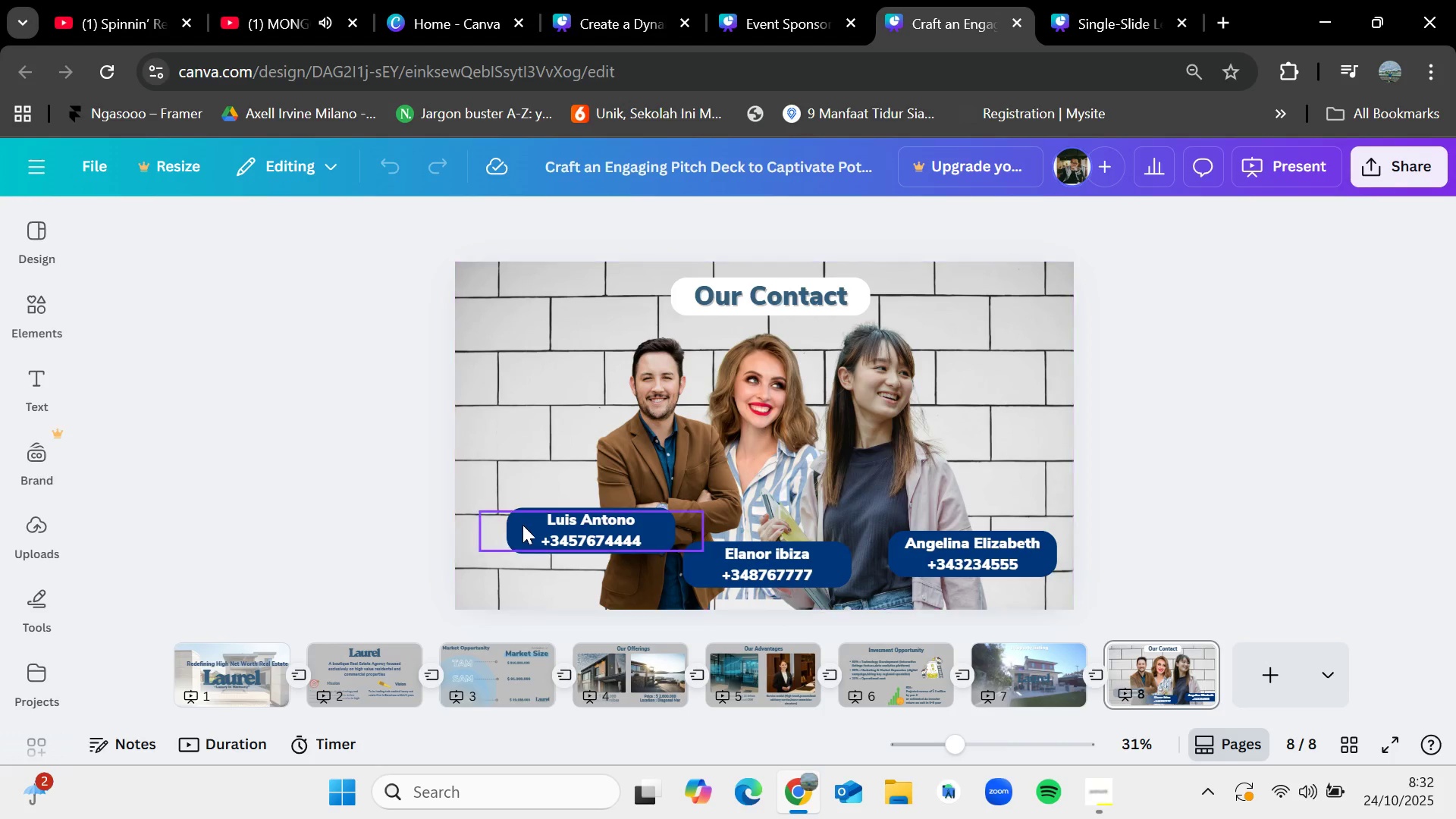 
left_click([526, 525])
 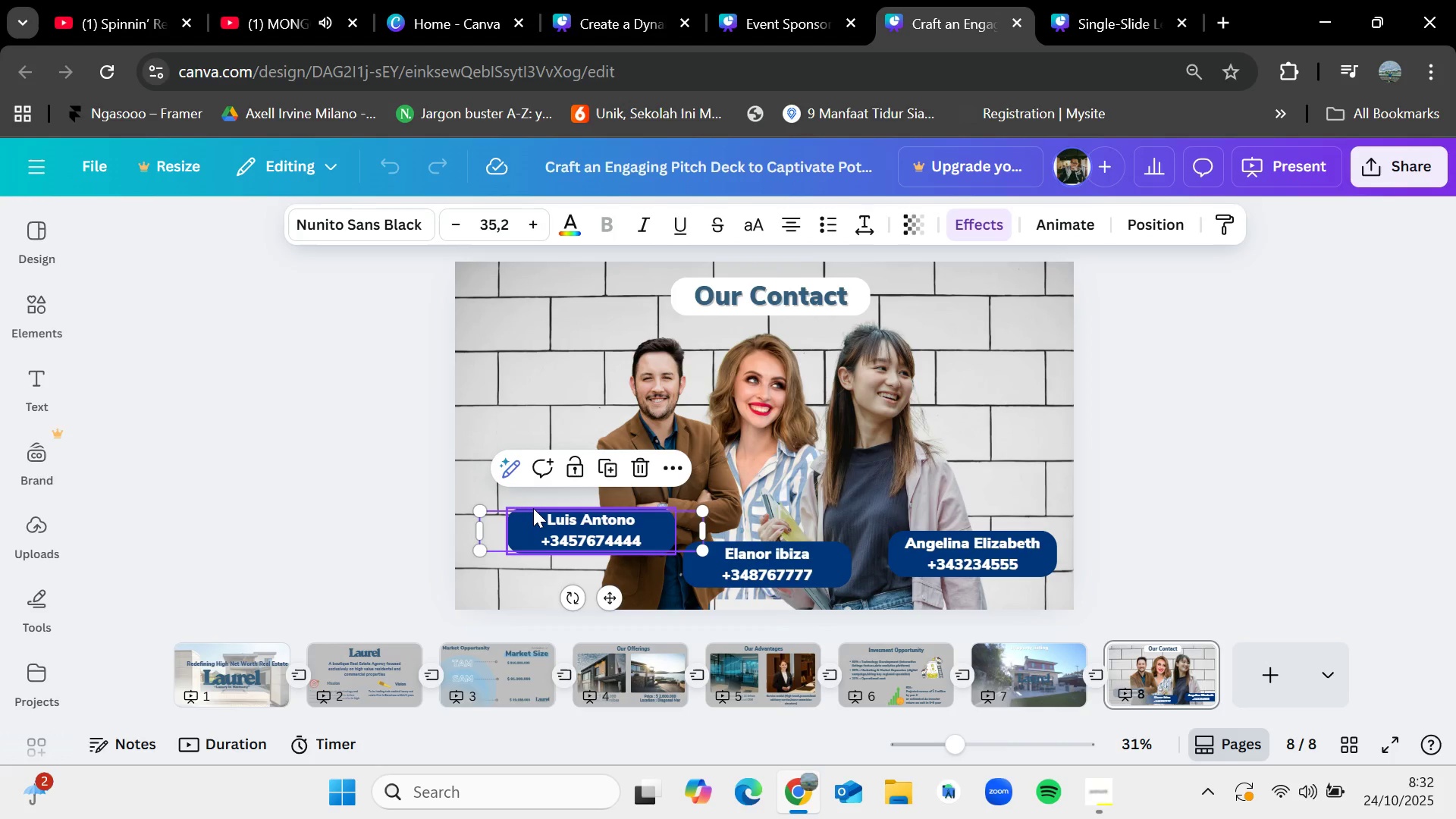 
hold_key(key=ShiftLeft, duration=0.62)
left_click([533, 508])
 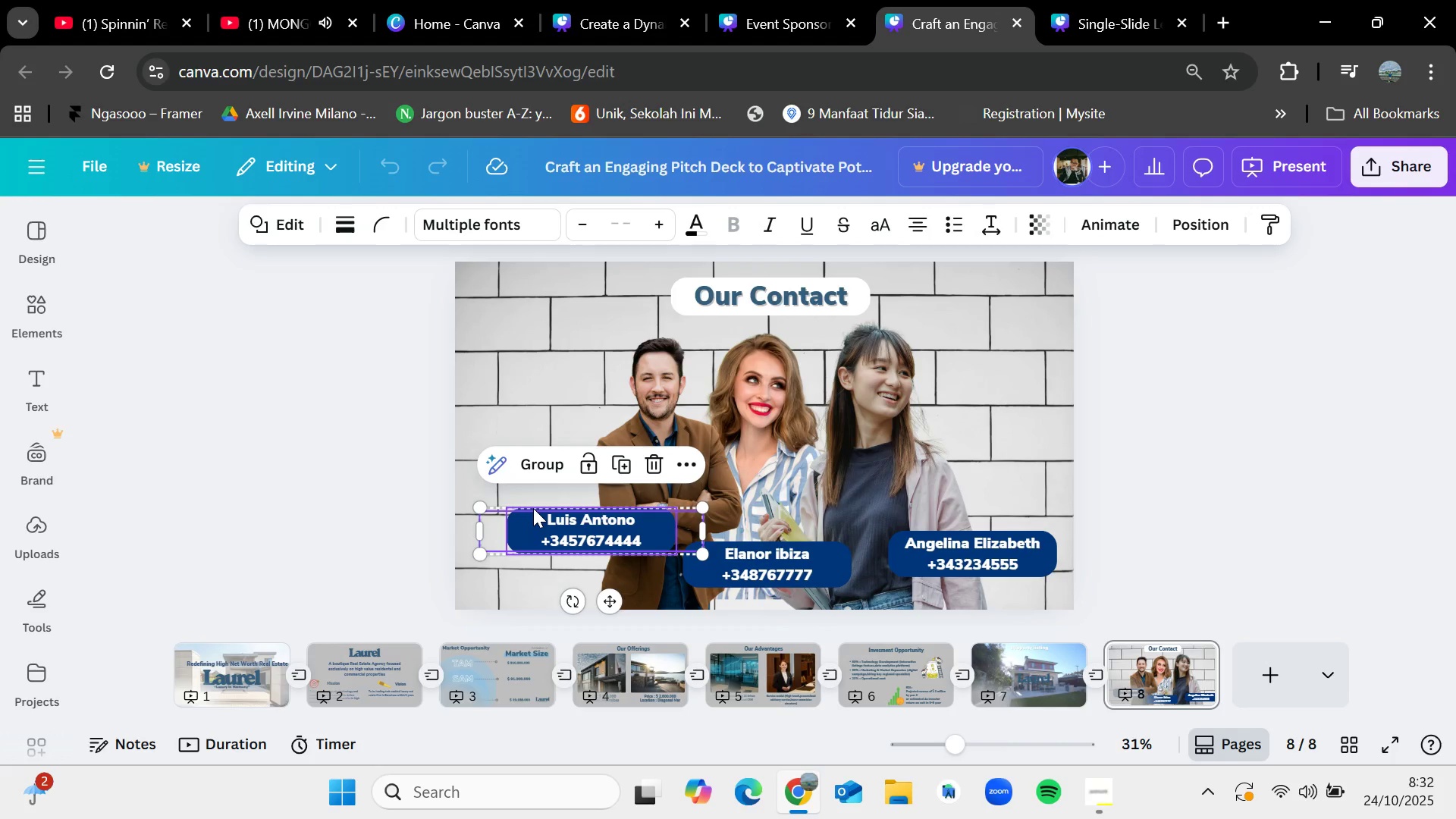 
key(Control+C)
 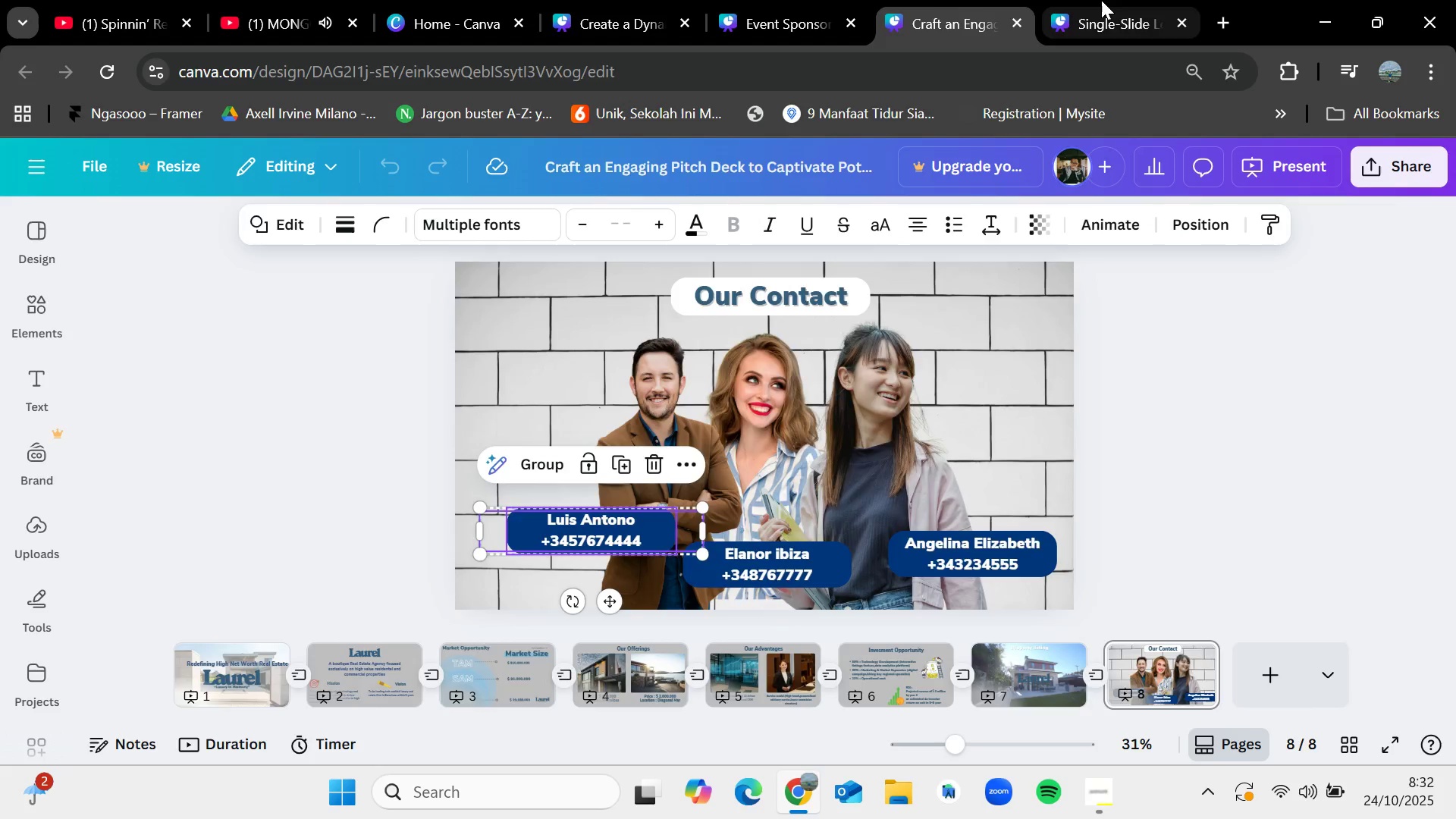 
left_click([1101, 0])
 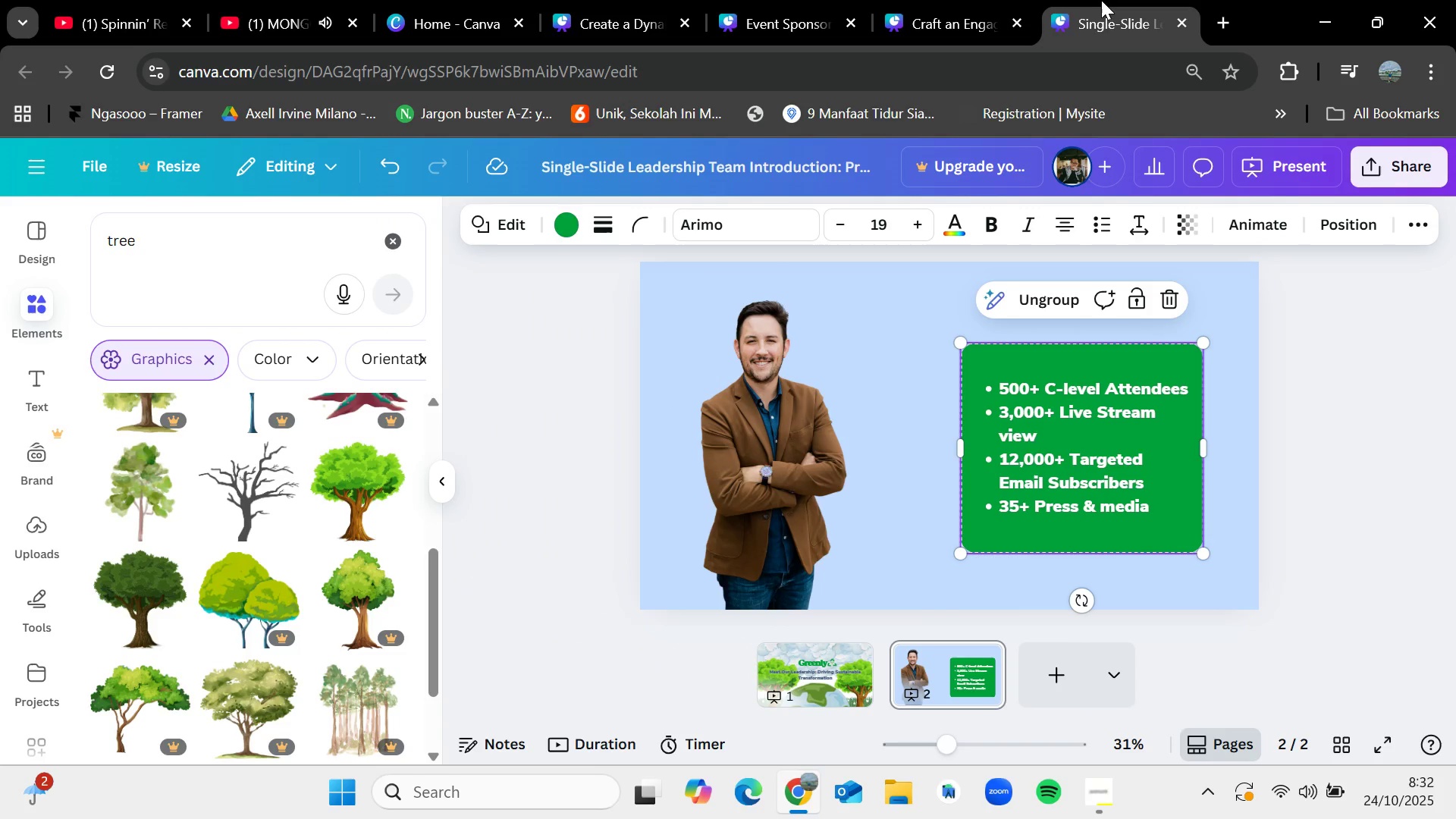 
key(Control+V)
 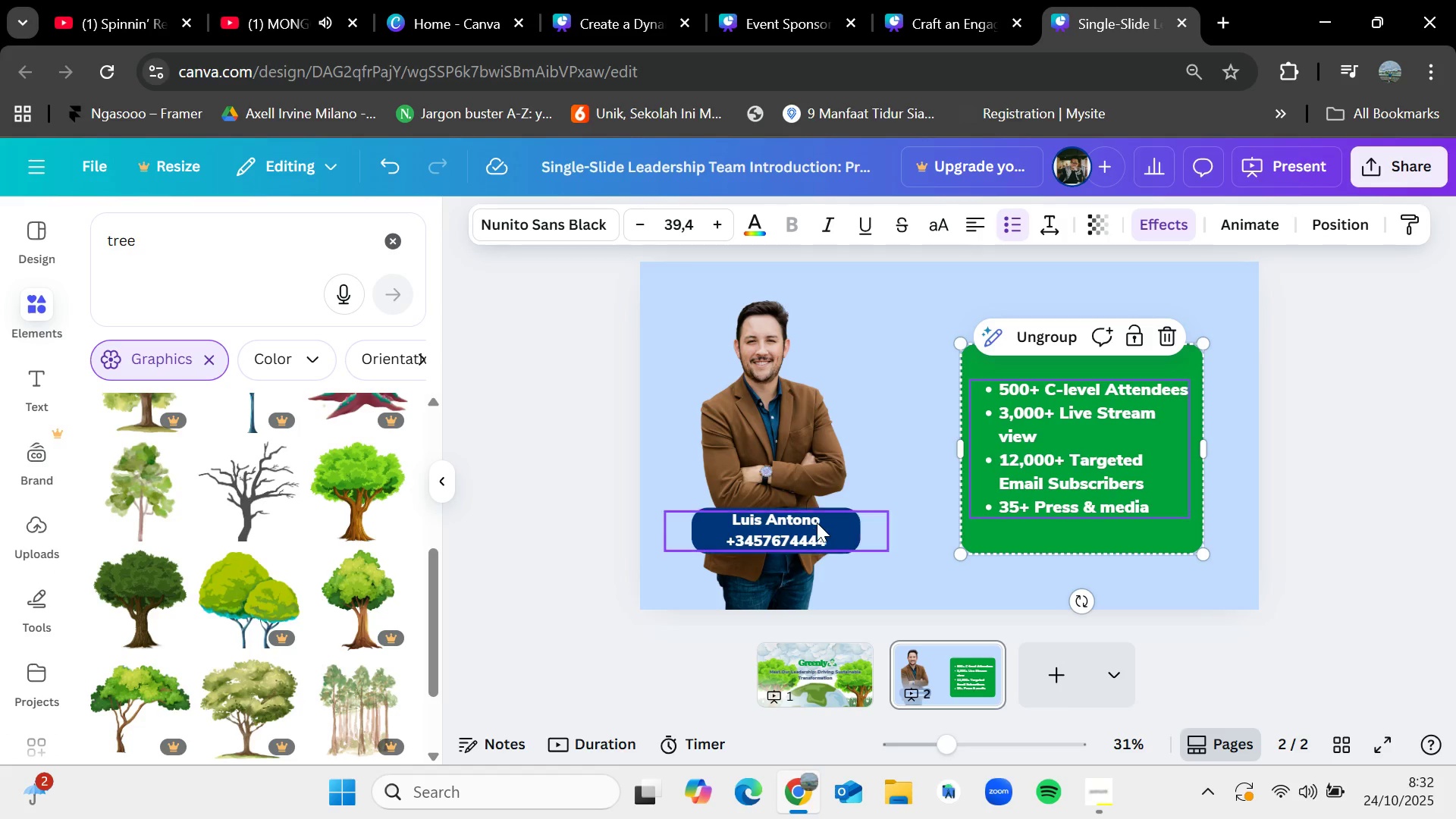 
double_click([813, 526])
 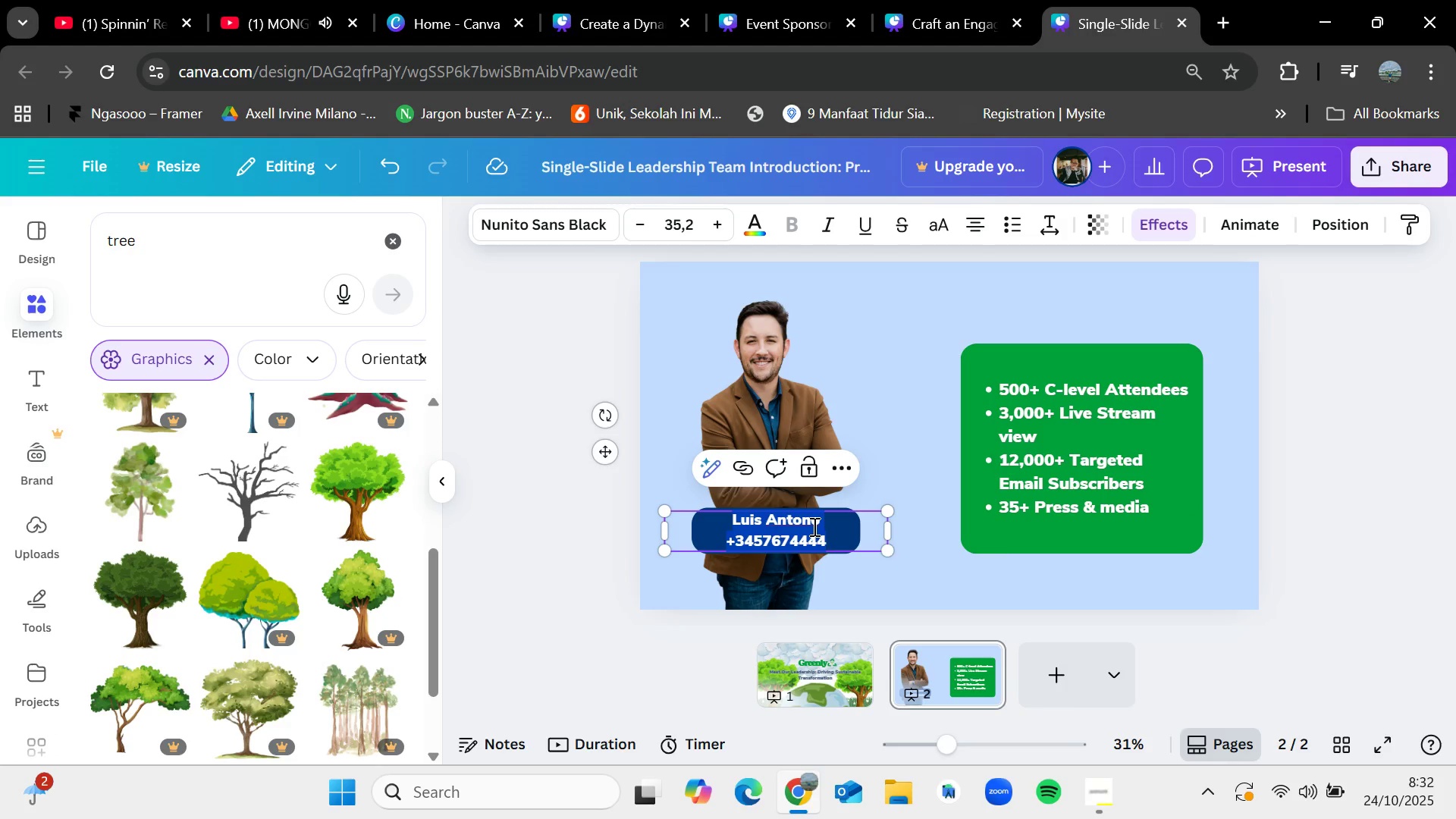 
key(Backspace)
type(Marcus Chen)
 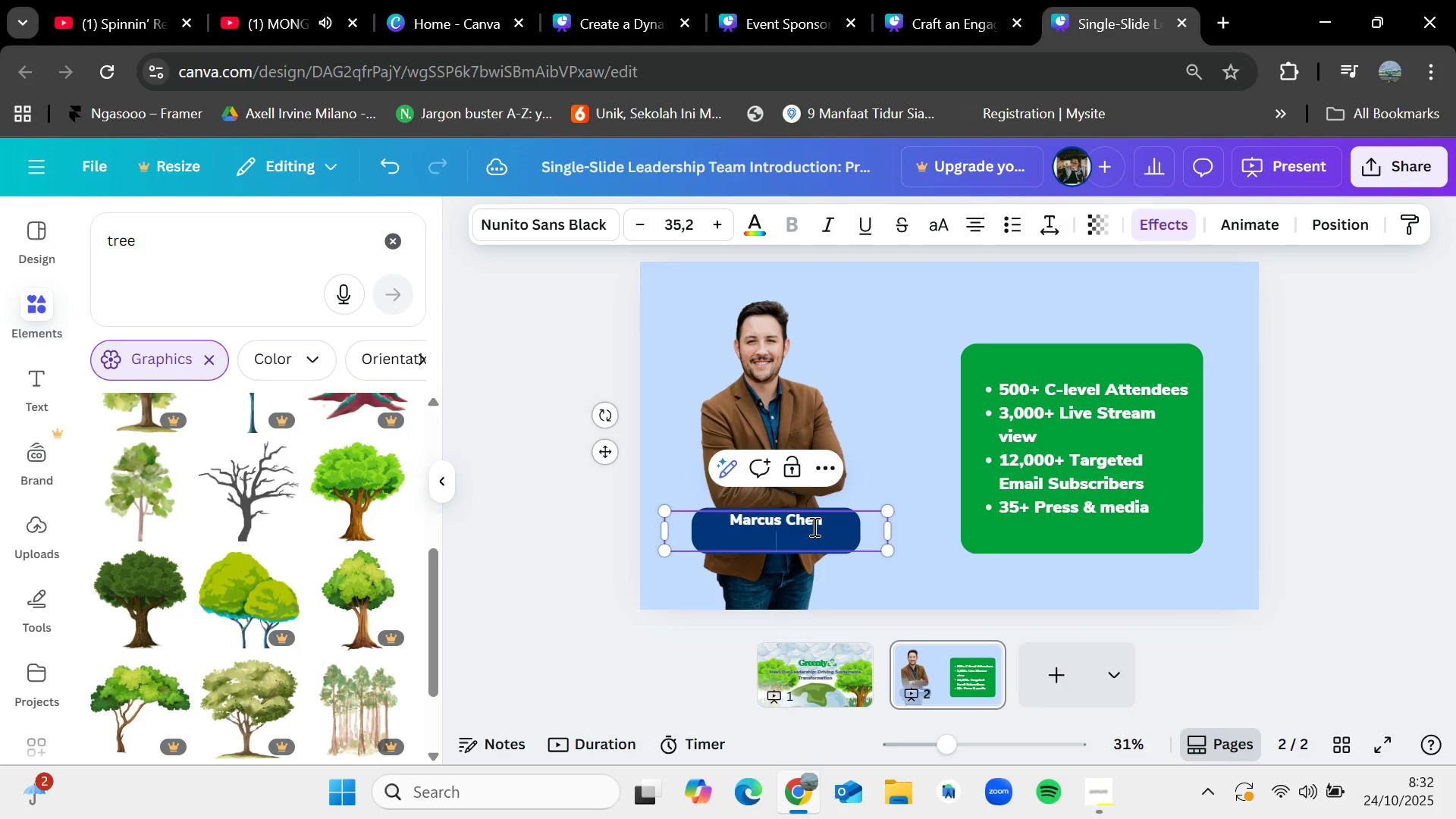 
 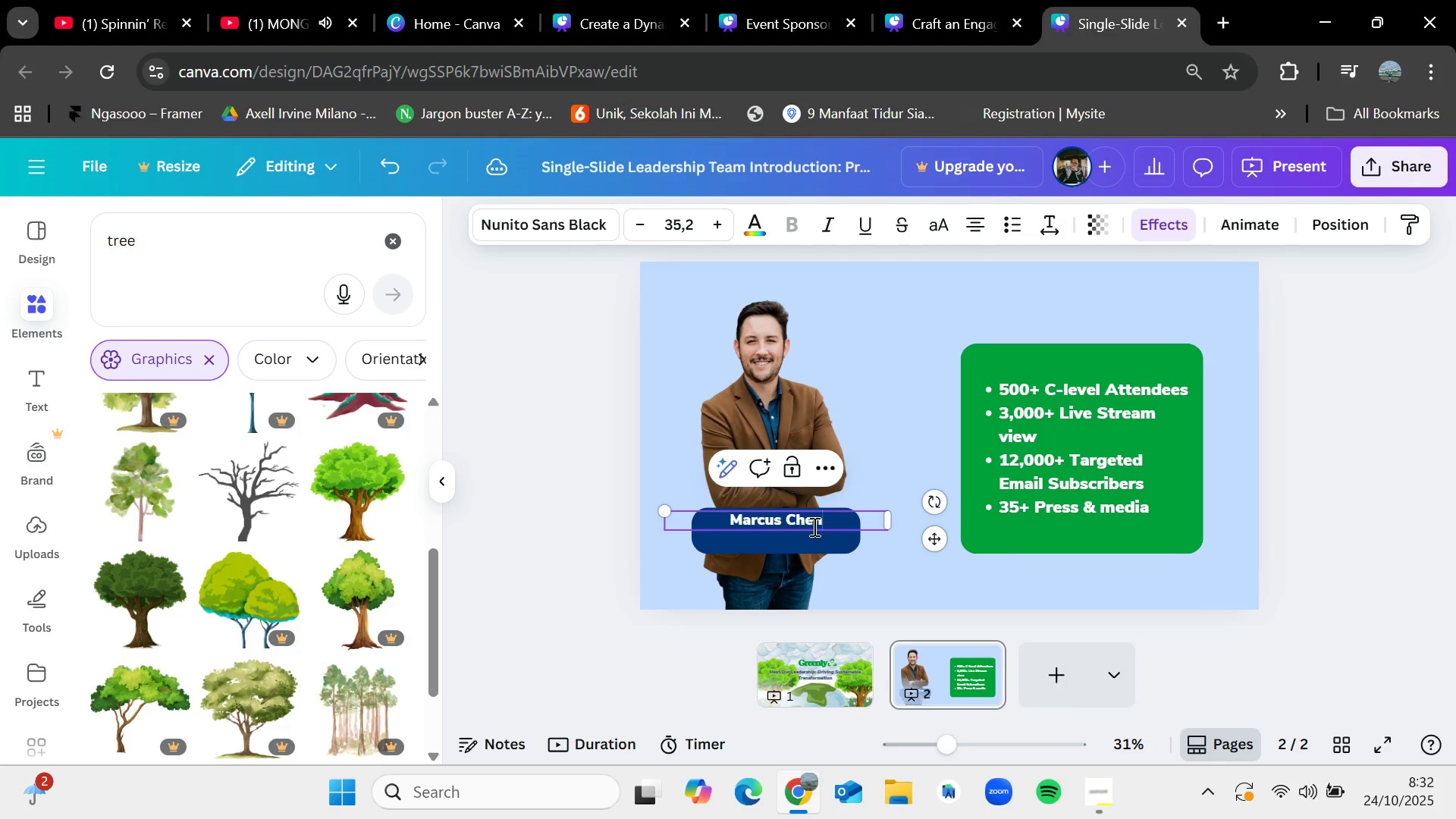 
key(Enter)
 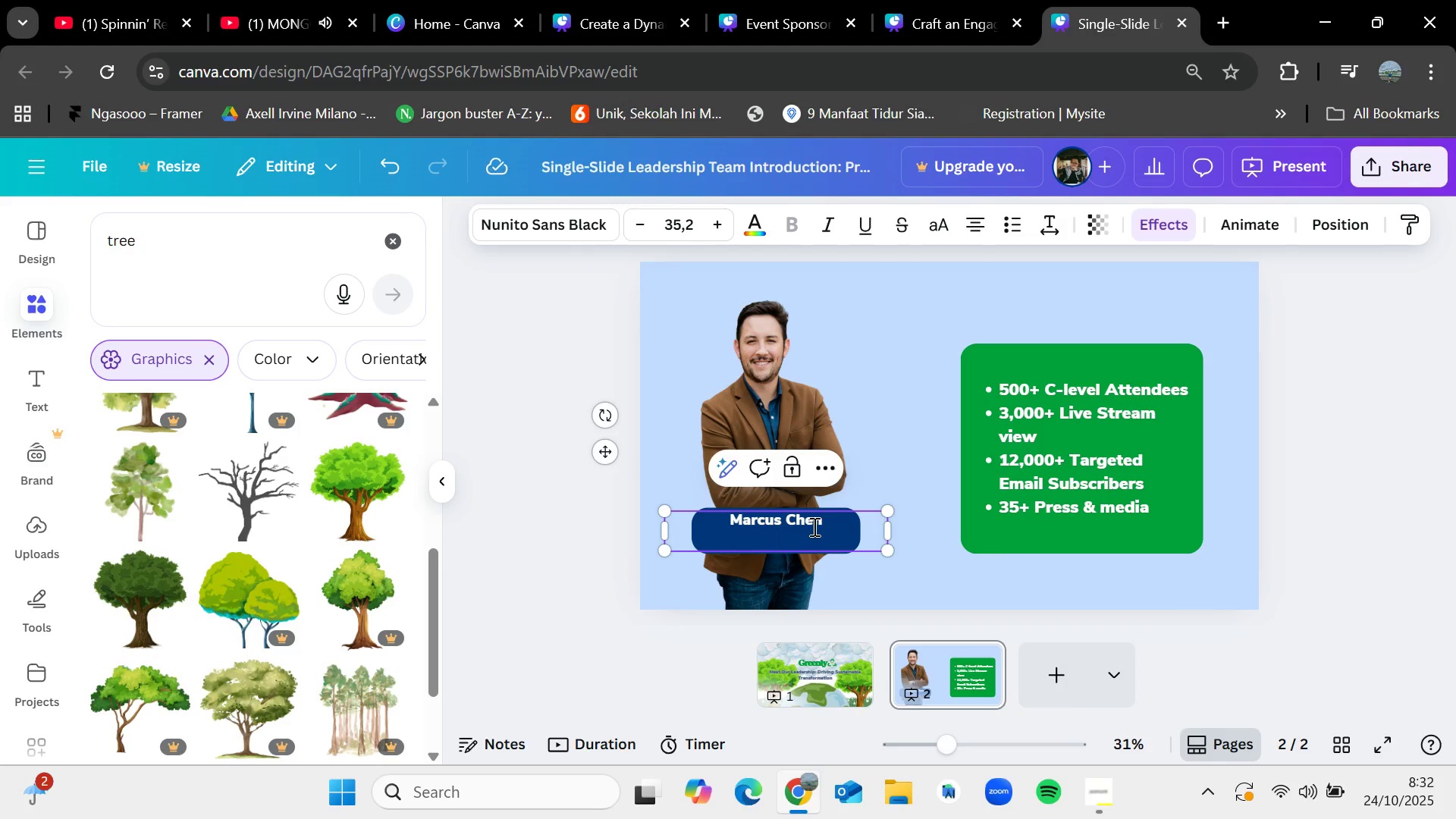 
type((Chief Strategy Officer ))
key(Backspace)
type((CSO))
 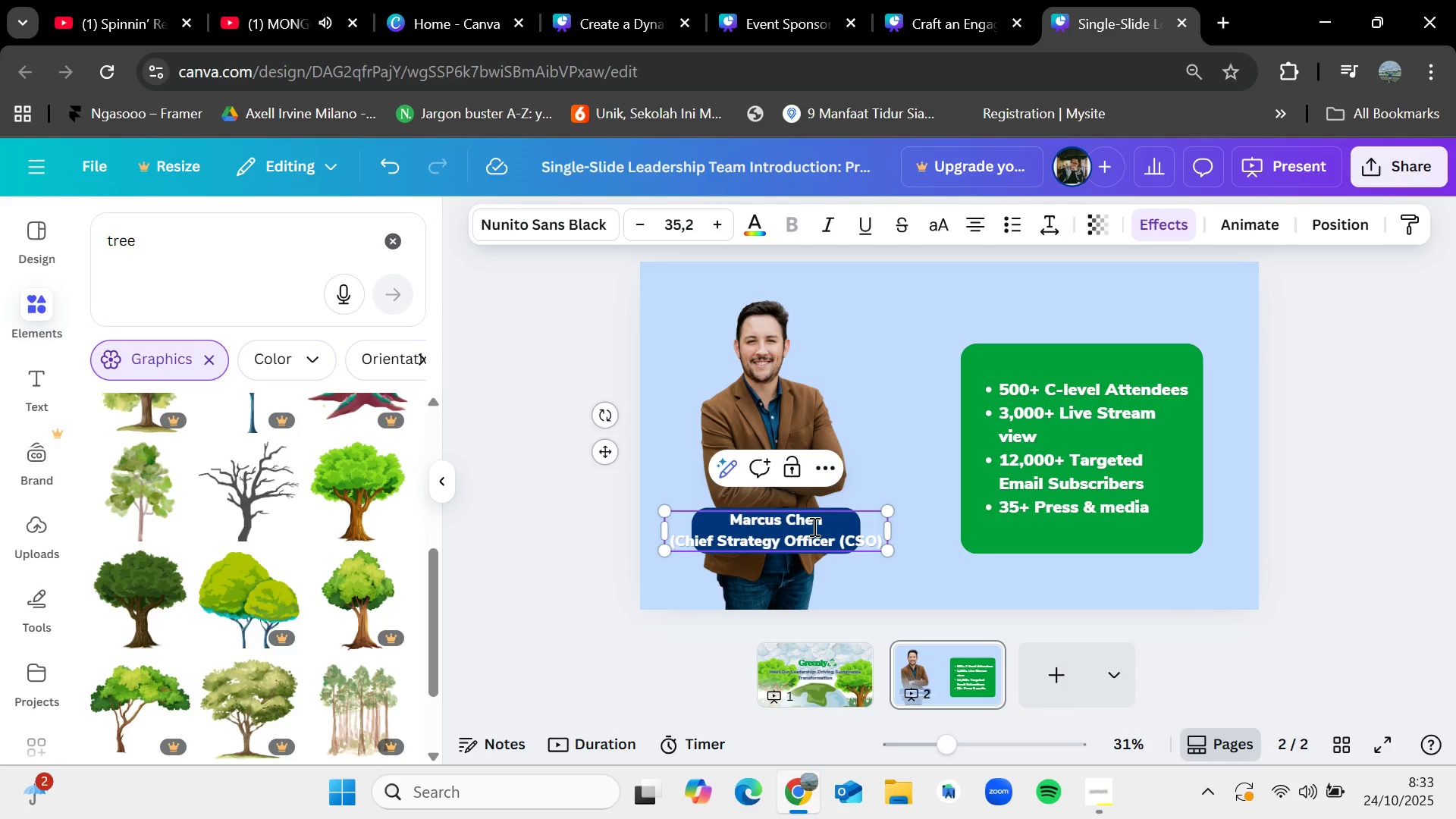 
left_click([925, 587])
 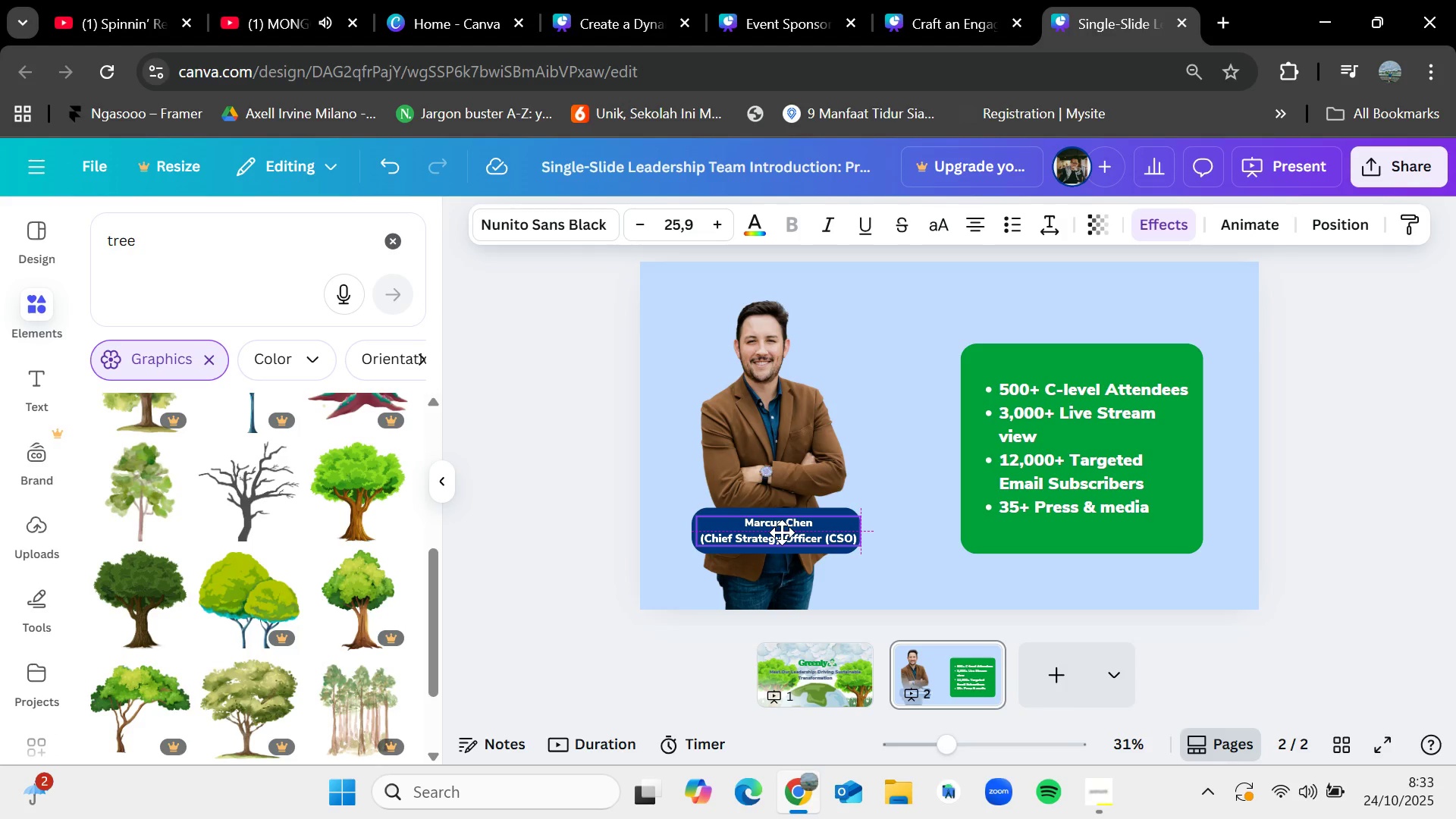 
wait(7.53)
 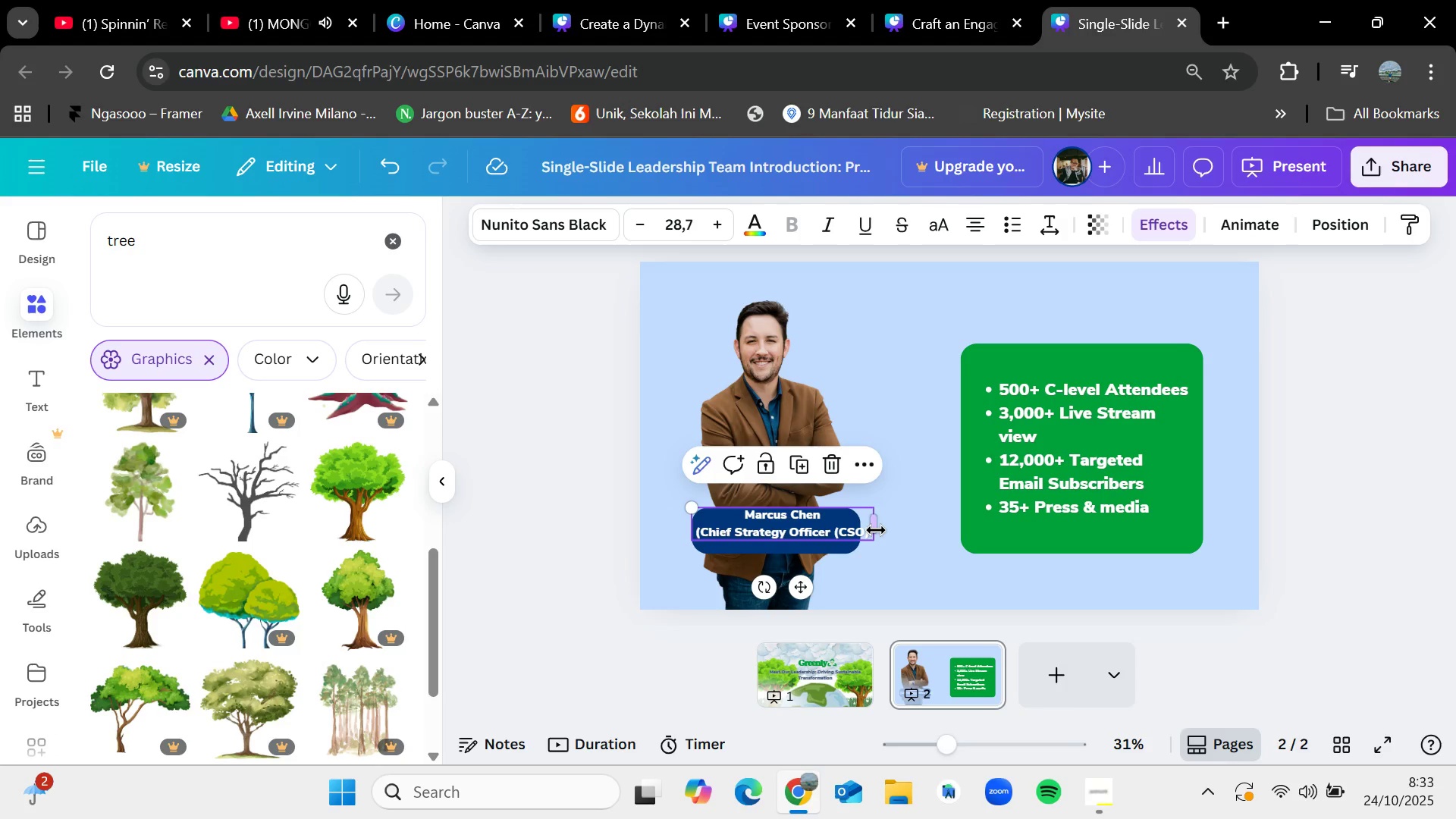 
left_click([702, 487])
 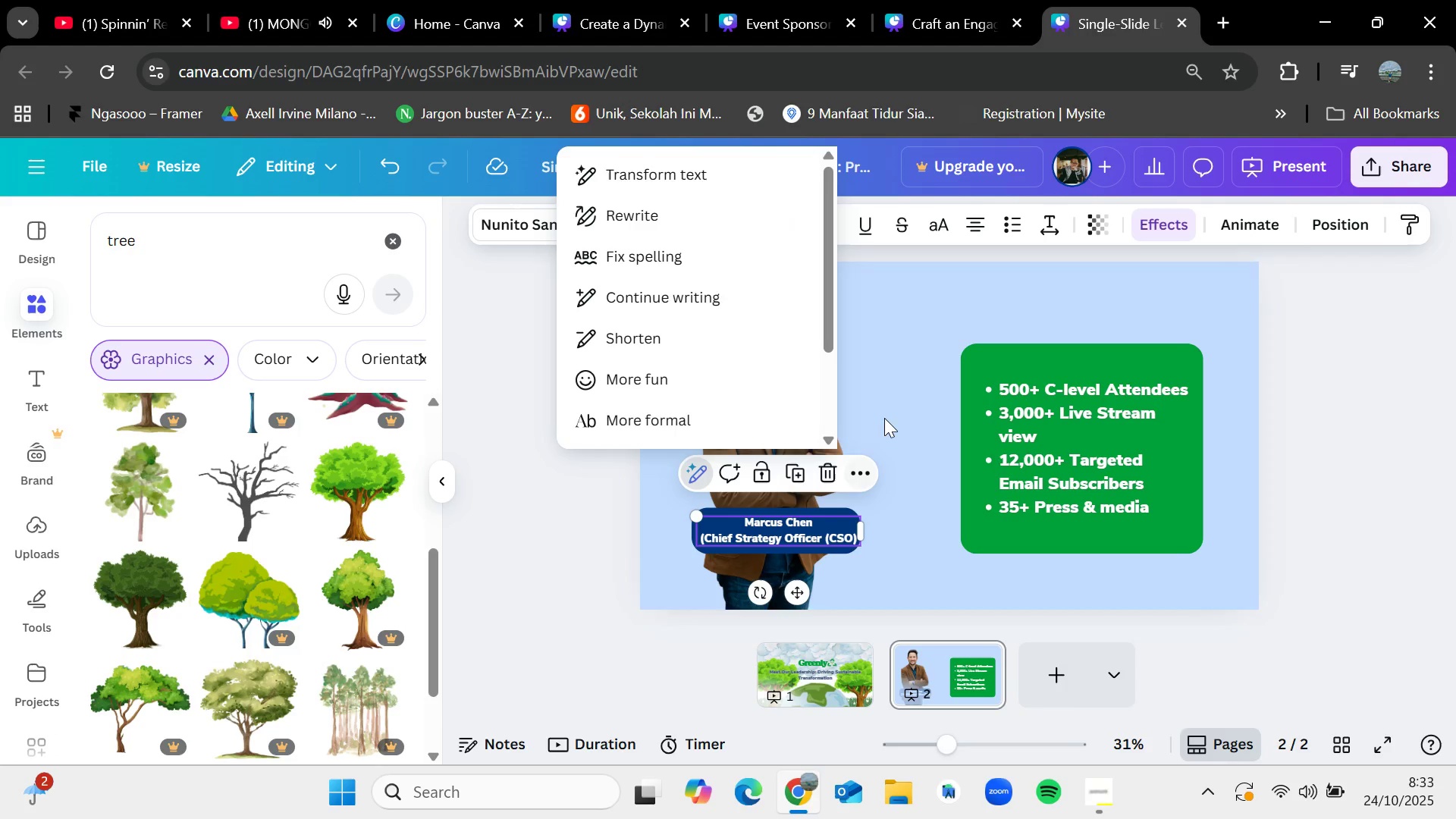 
left_click([918, 384])
 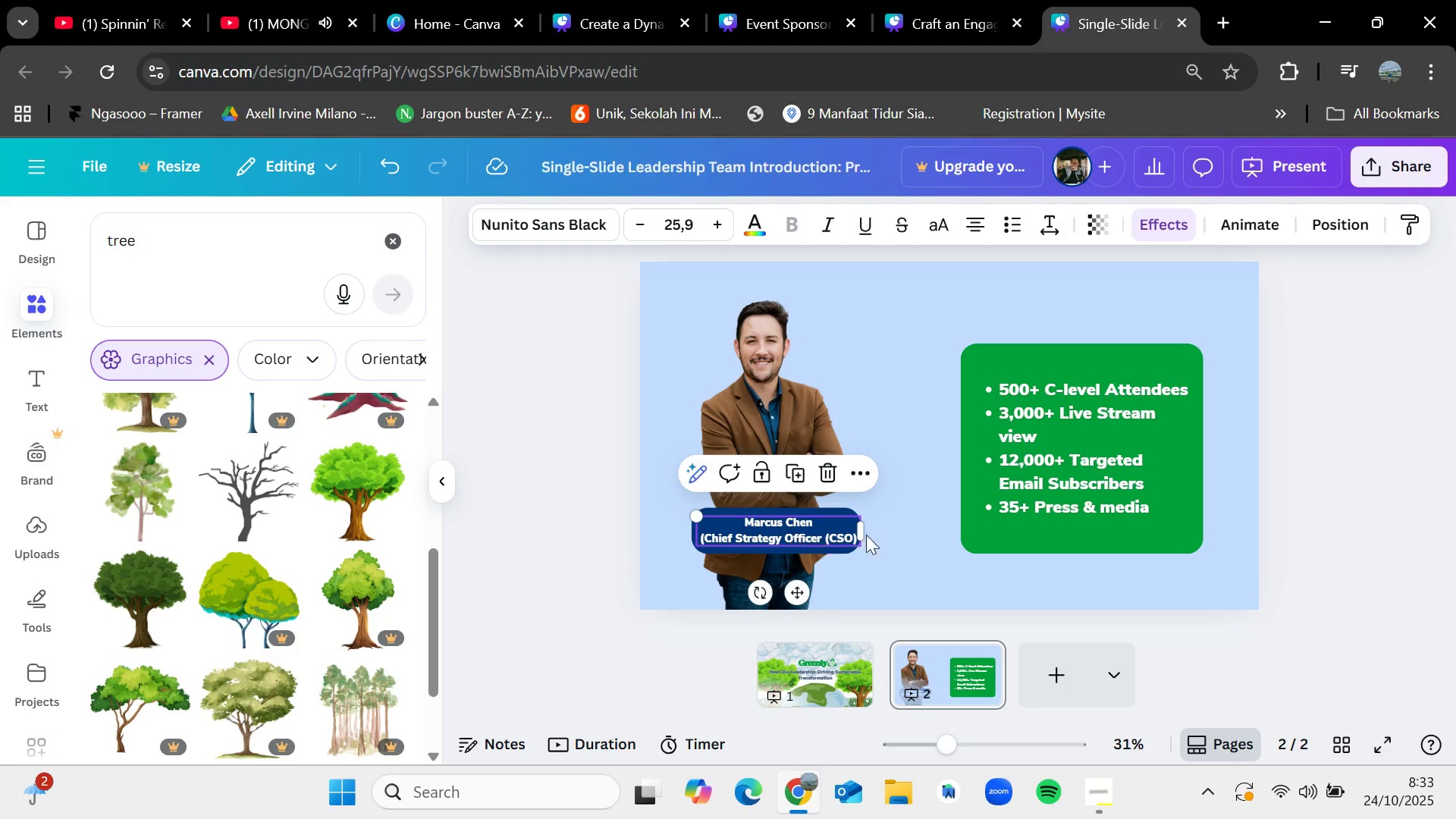 
wait(5.99)
 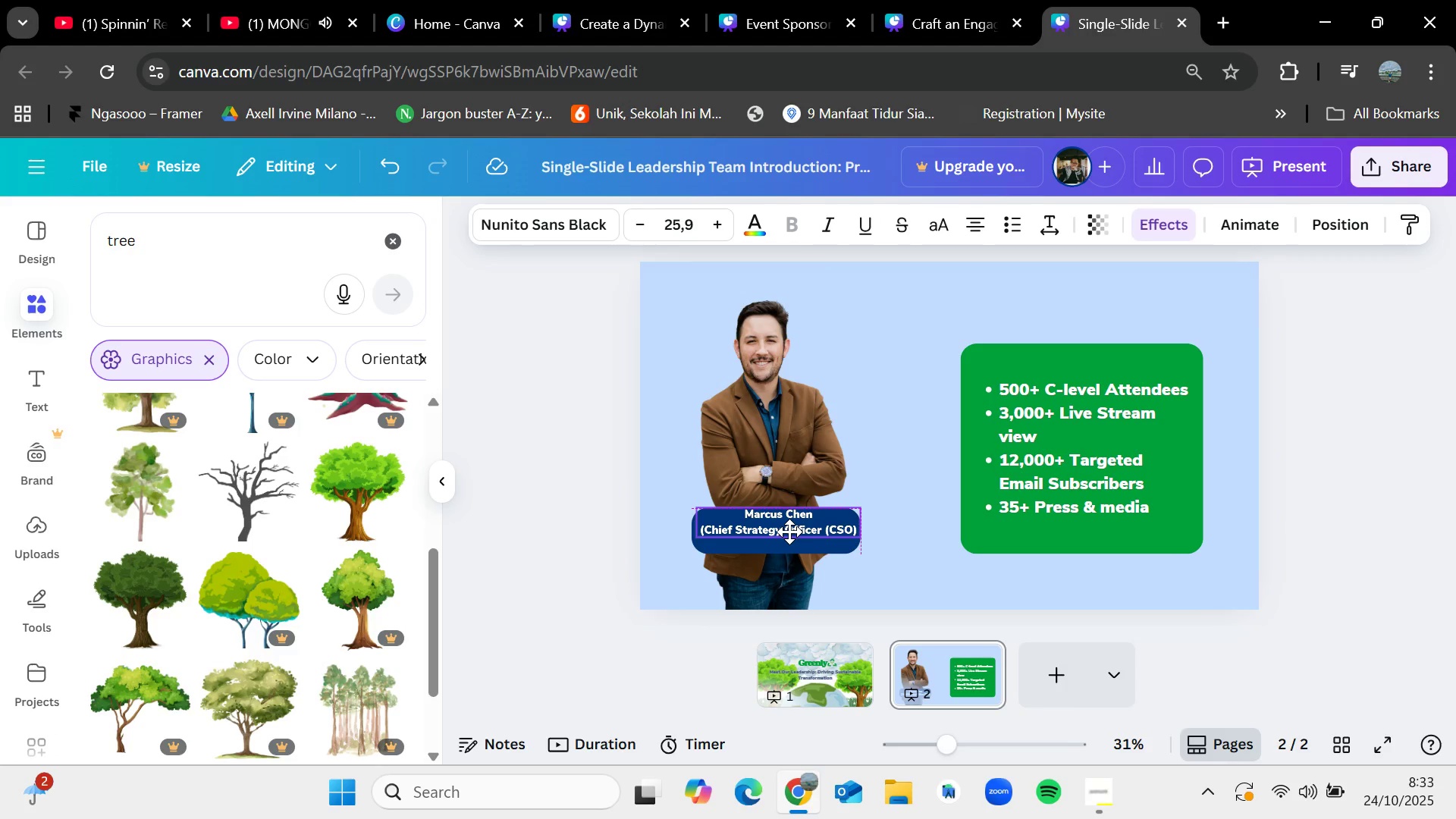 
left_click([924, 525])
 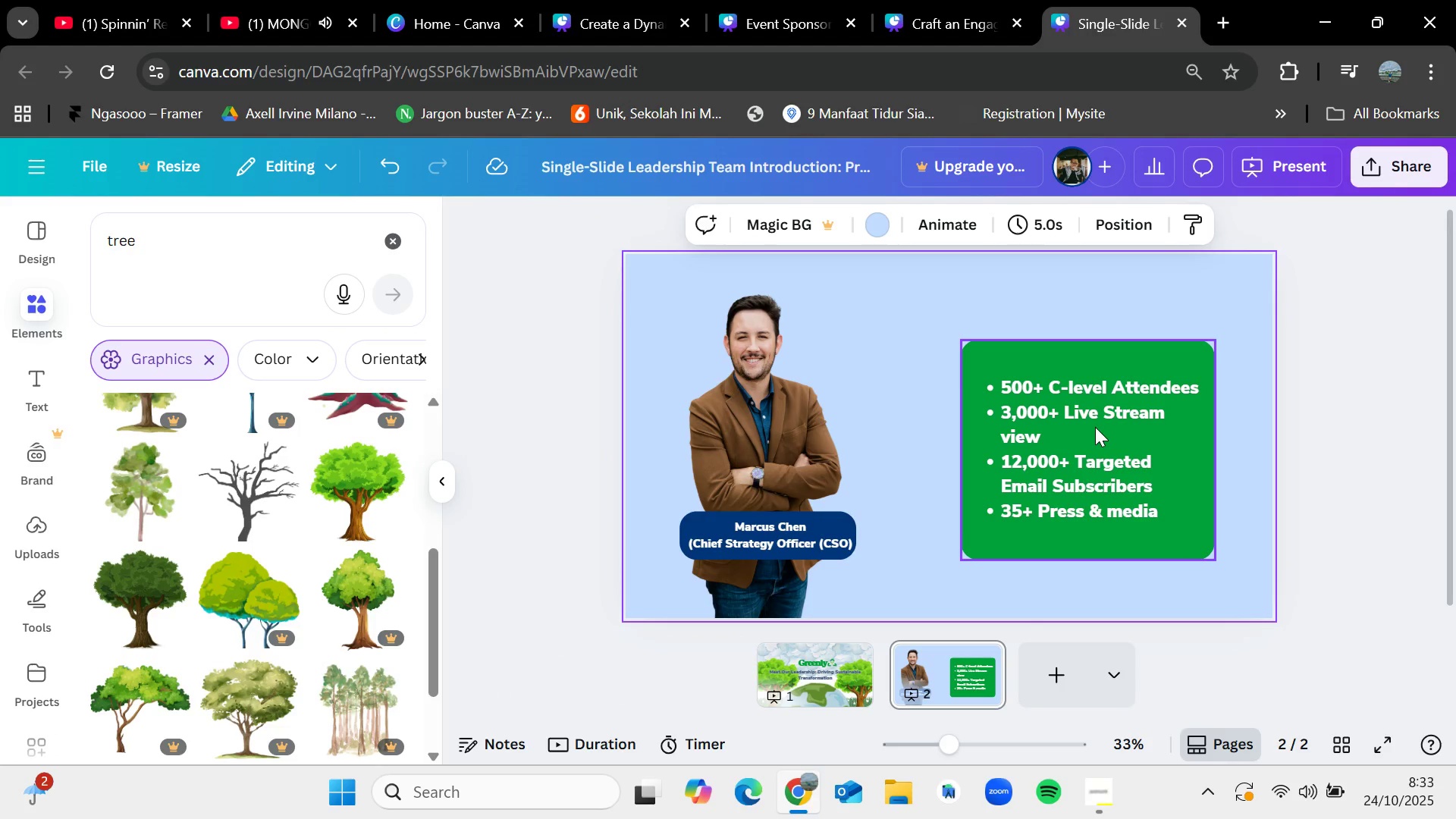 
wait(9.23)
 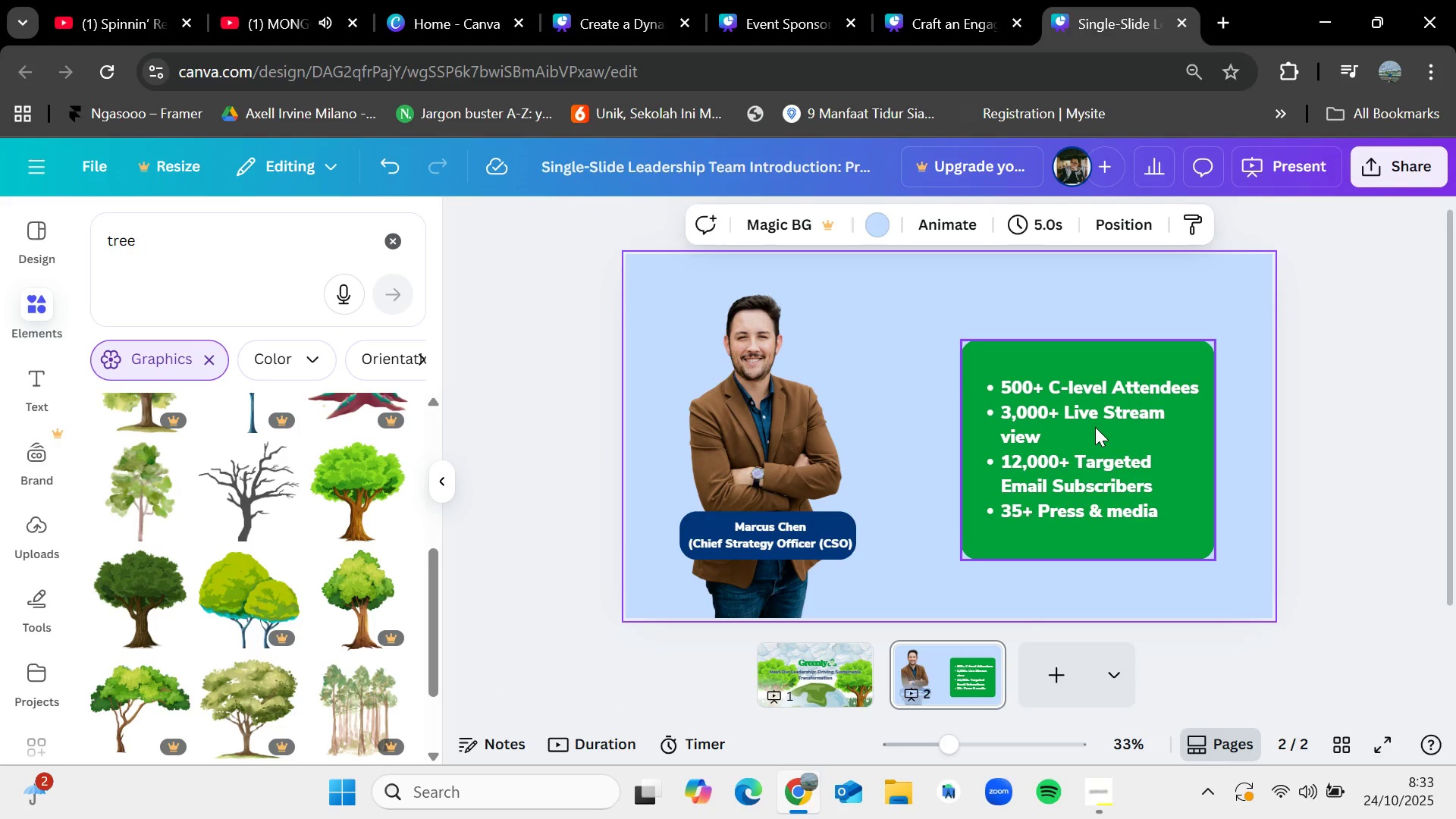 
left_click([1109, 783])